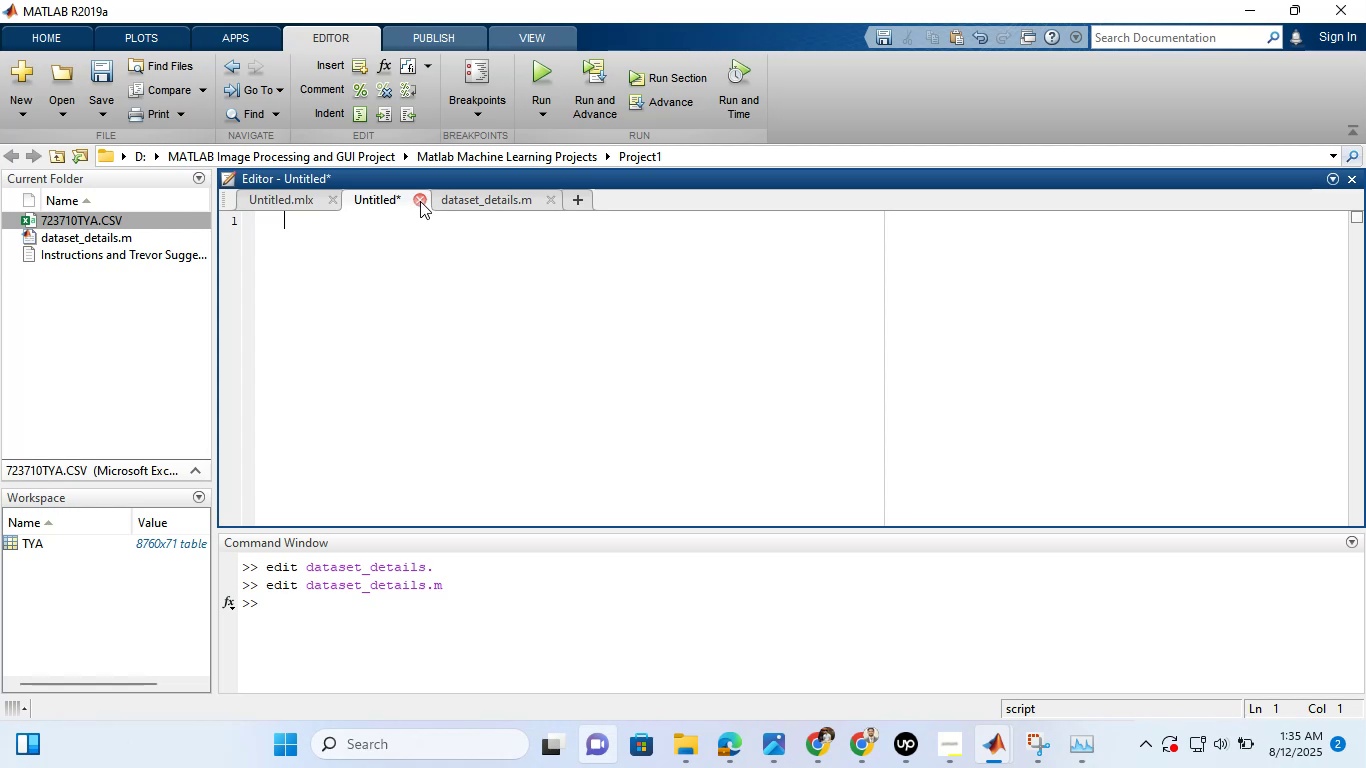 
left_click([420, 200])
 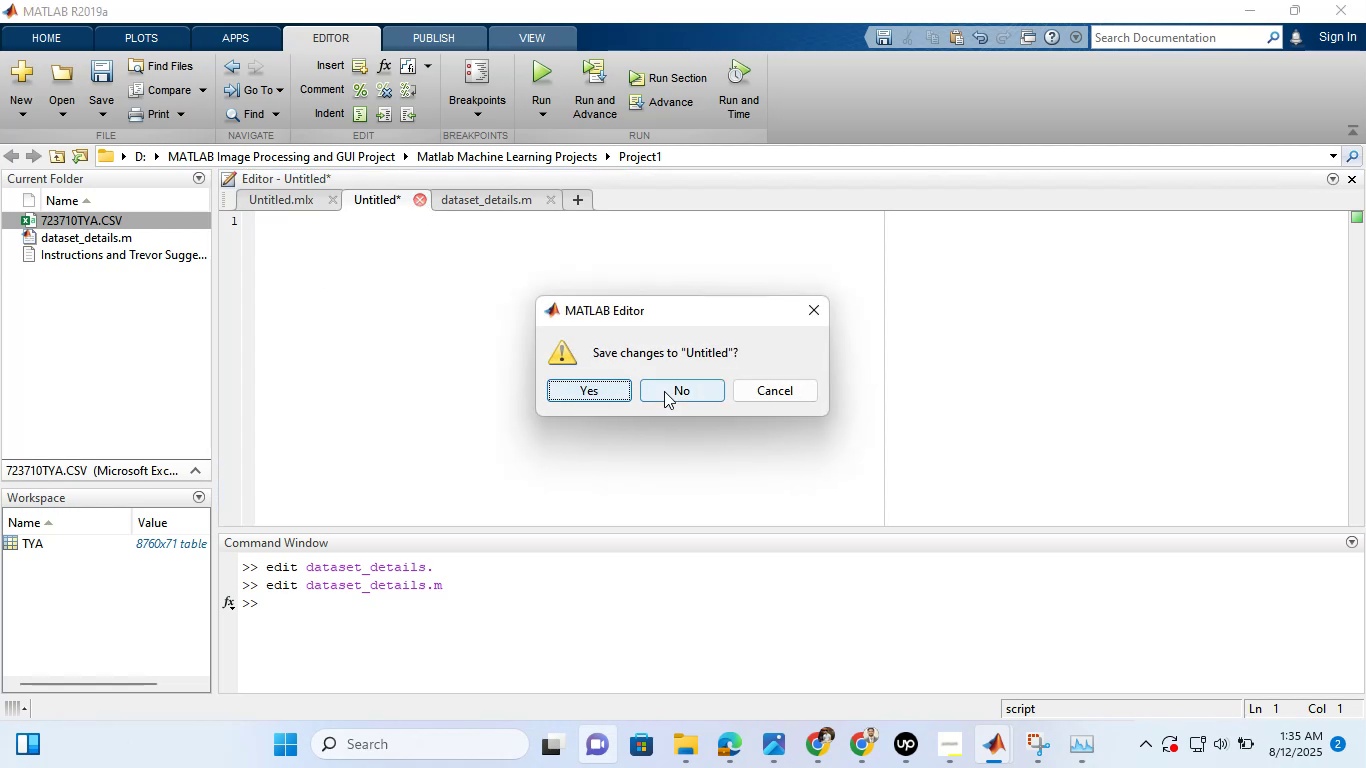 
left_click([664, 391])
 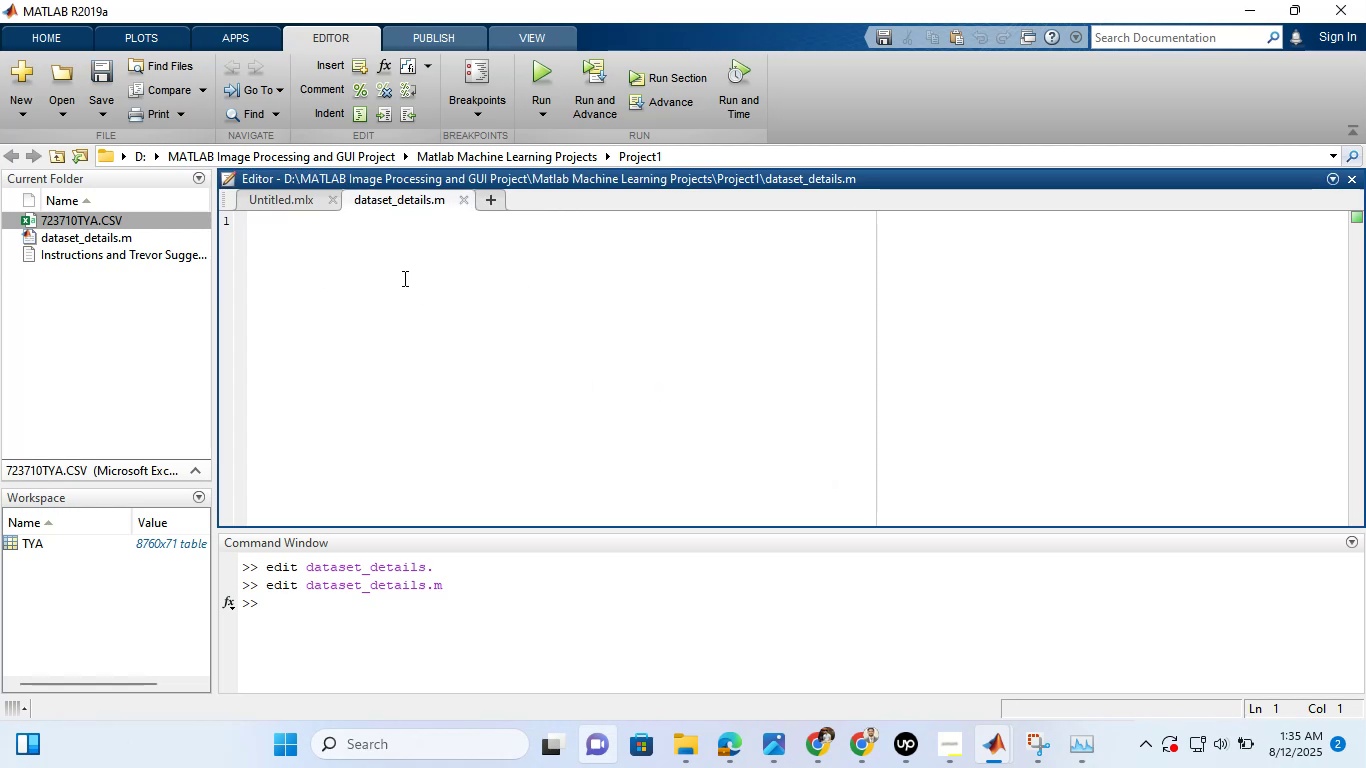 
left_click([403, 278])
 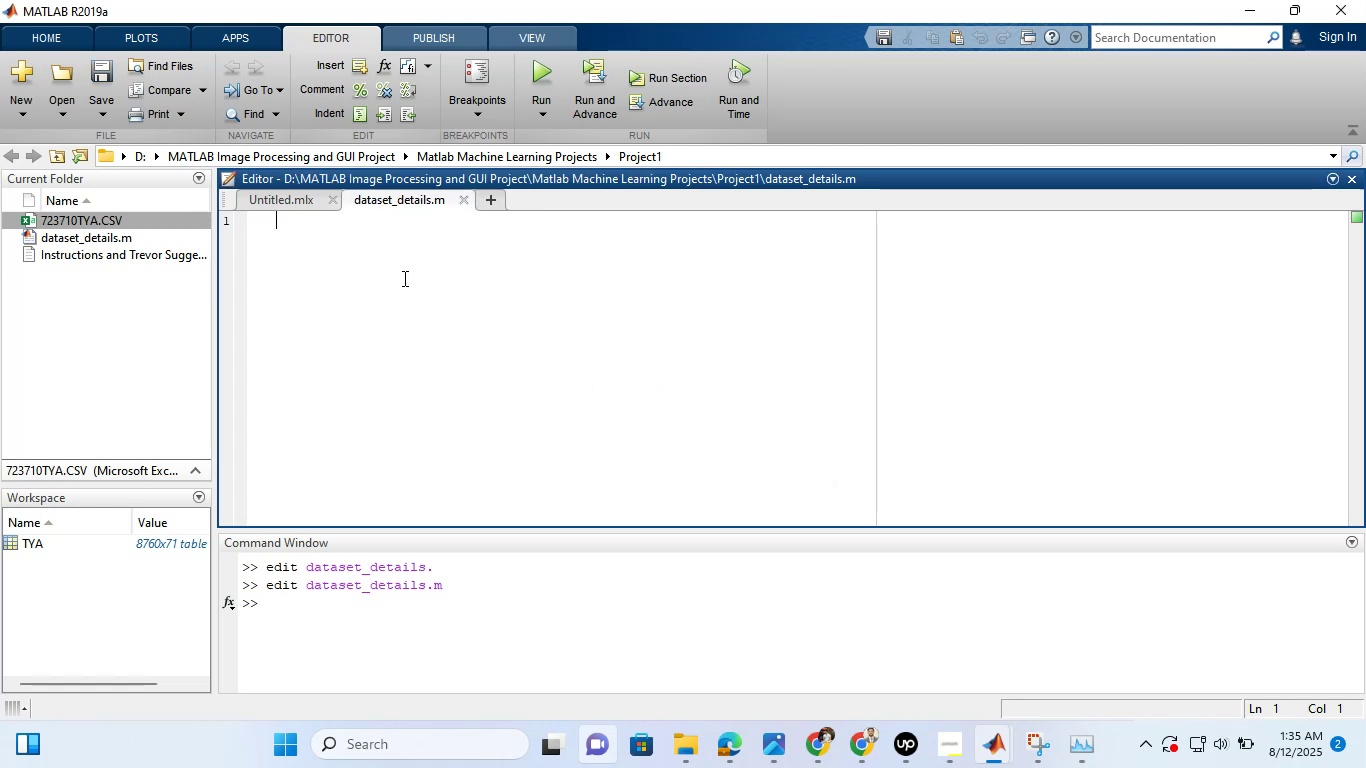 
key(Control+ControlLeft)
 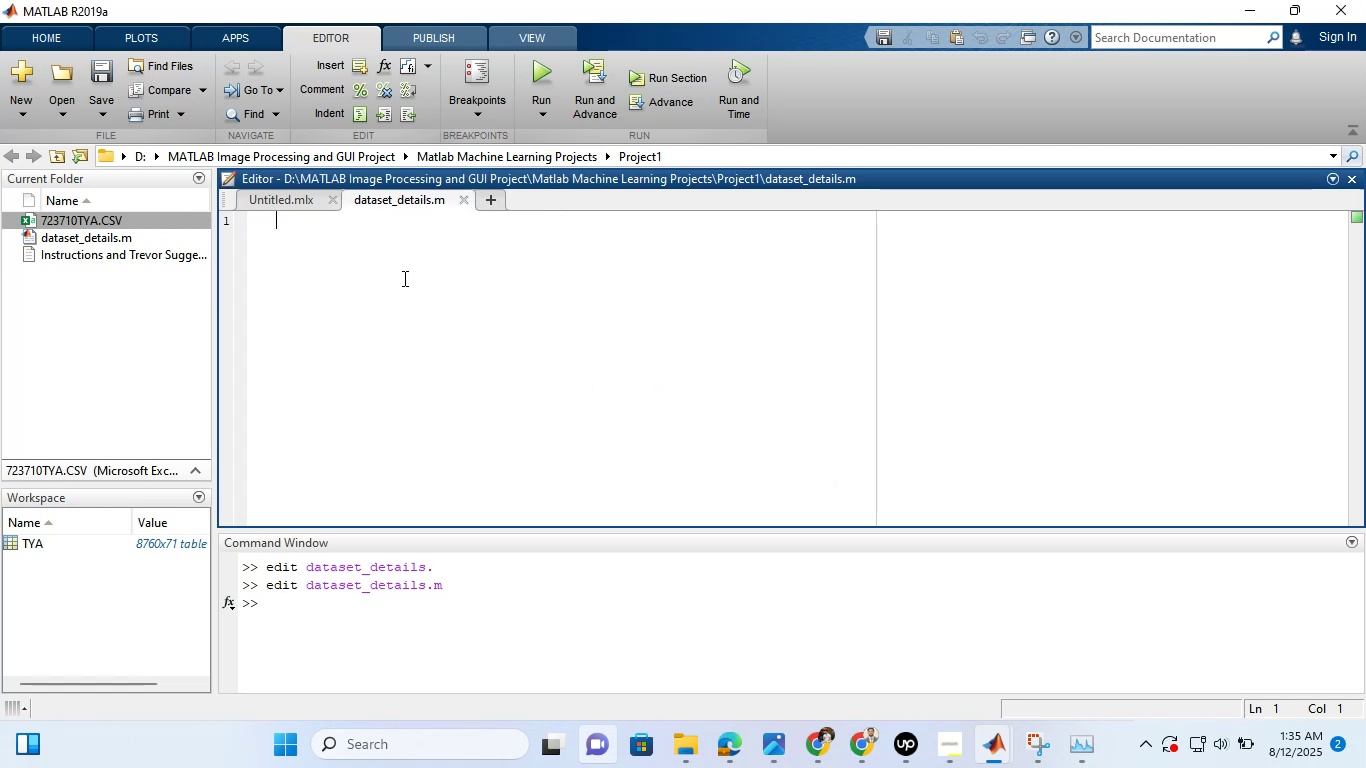 
key(Control+V)
 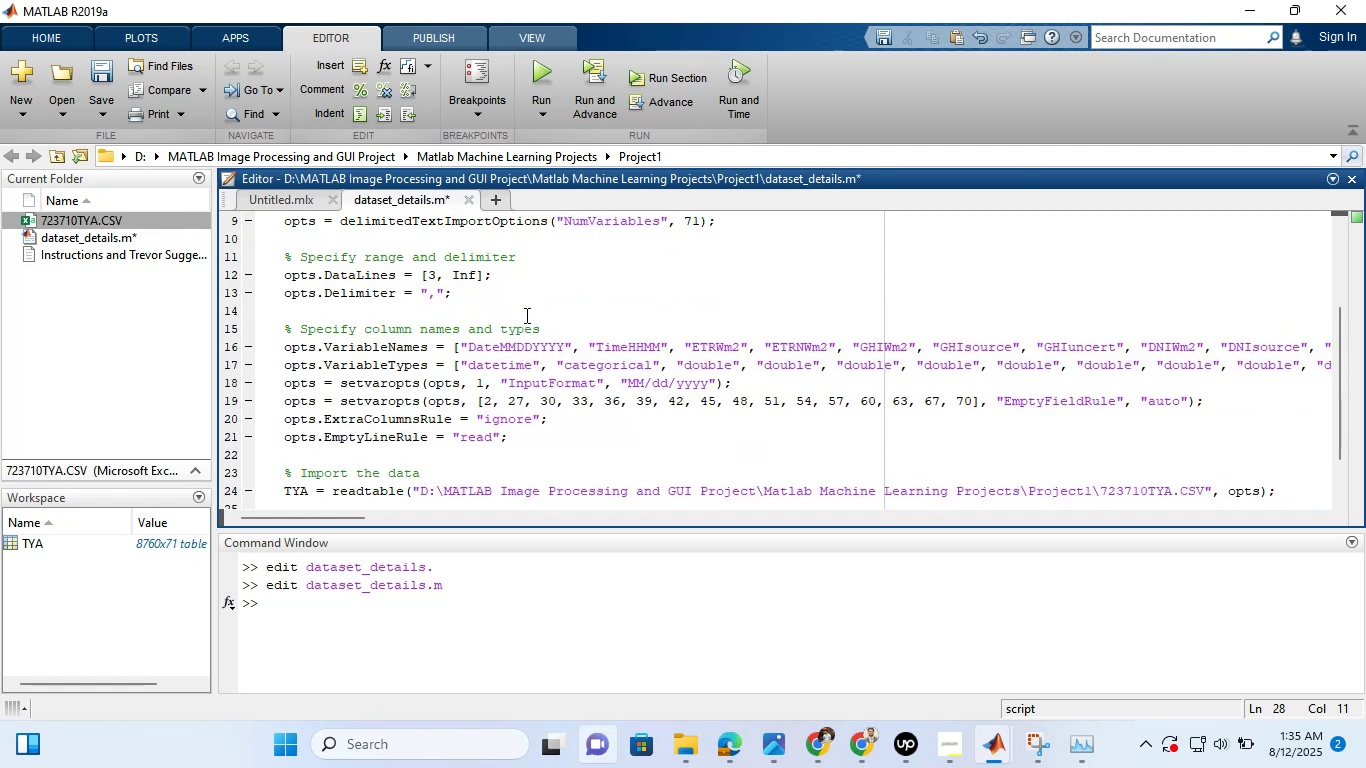 
wait(11.15)
 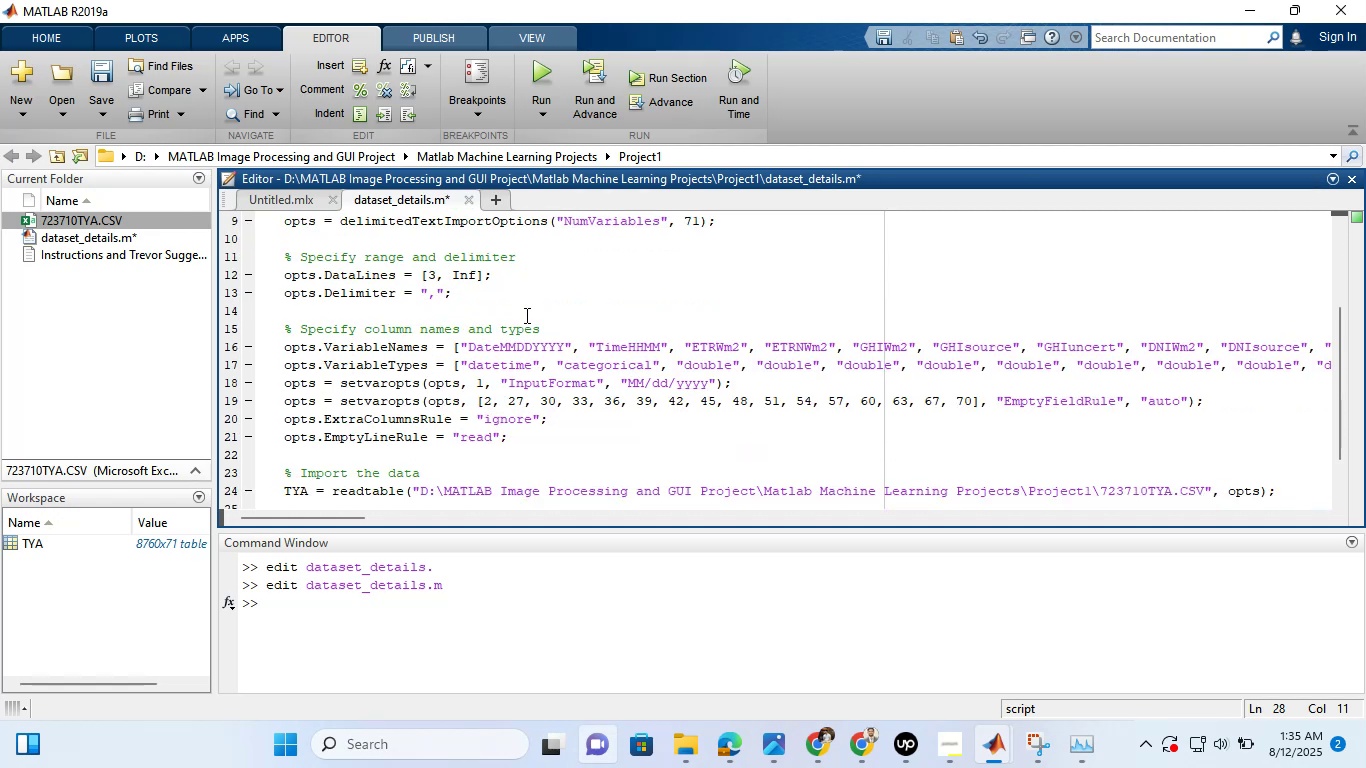 
left_click([544, 70])
 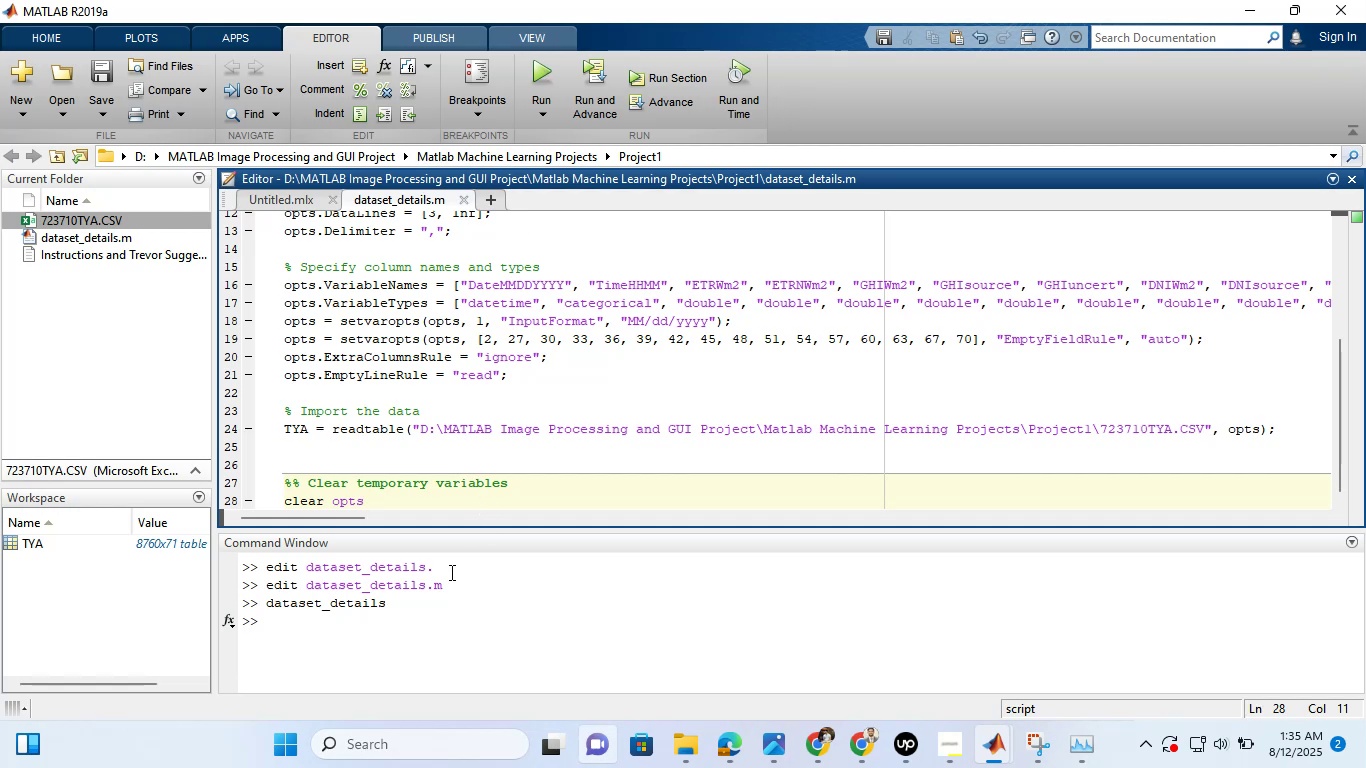 
left_click([353, 633])
 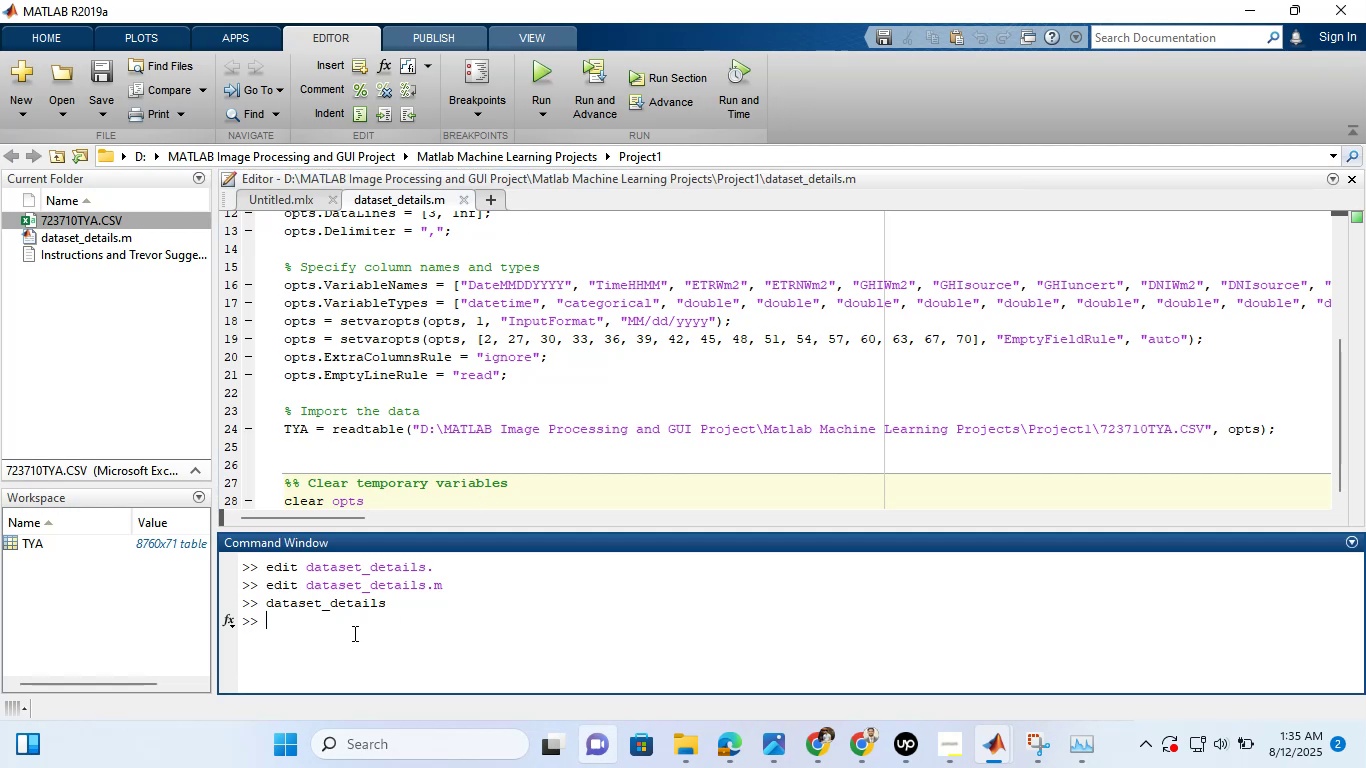 
type(cls)
 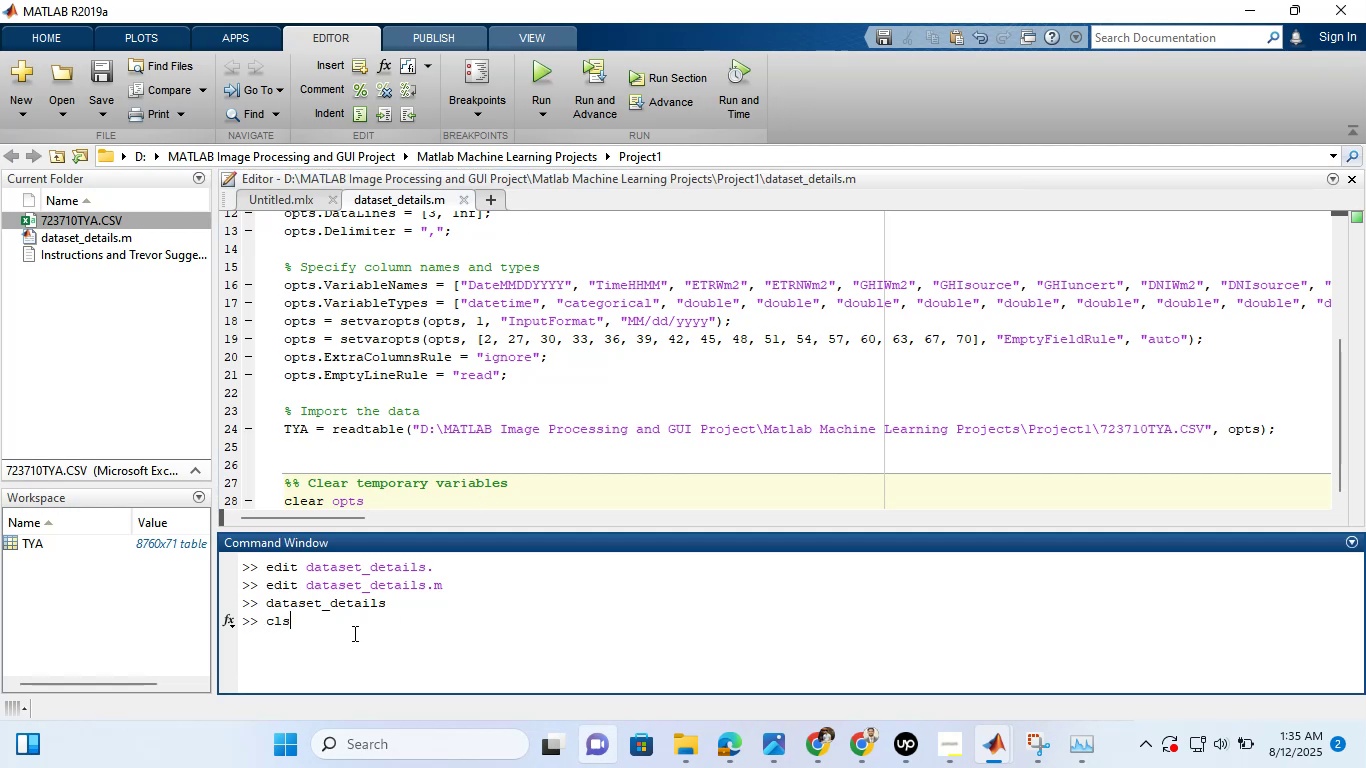 
key(Enter)
 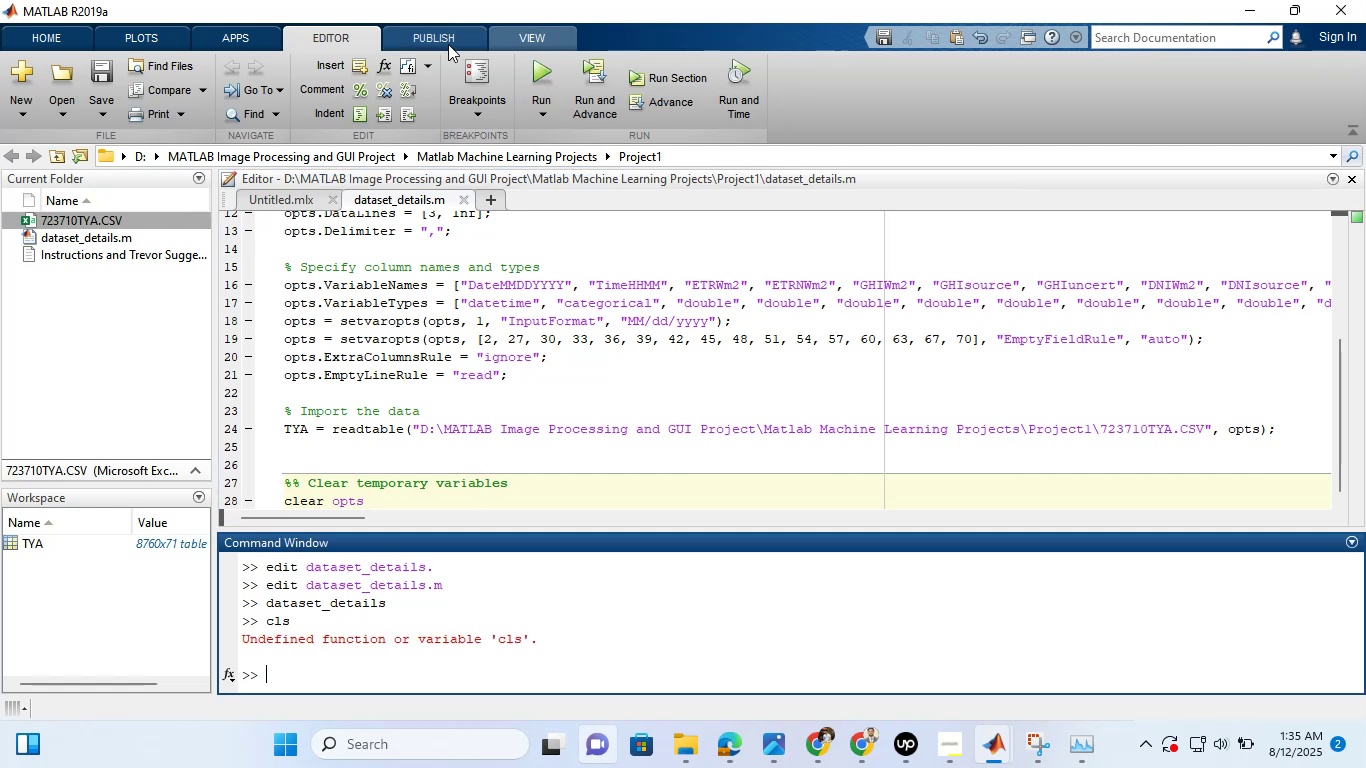 
left_click([443, 45])
 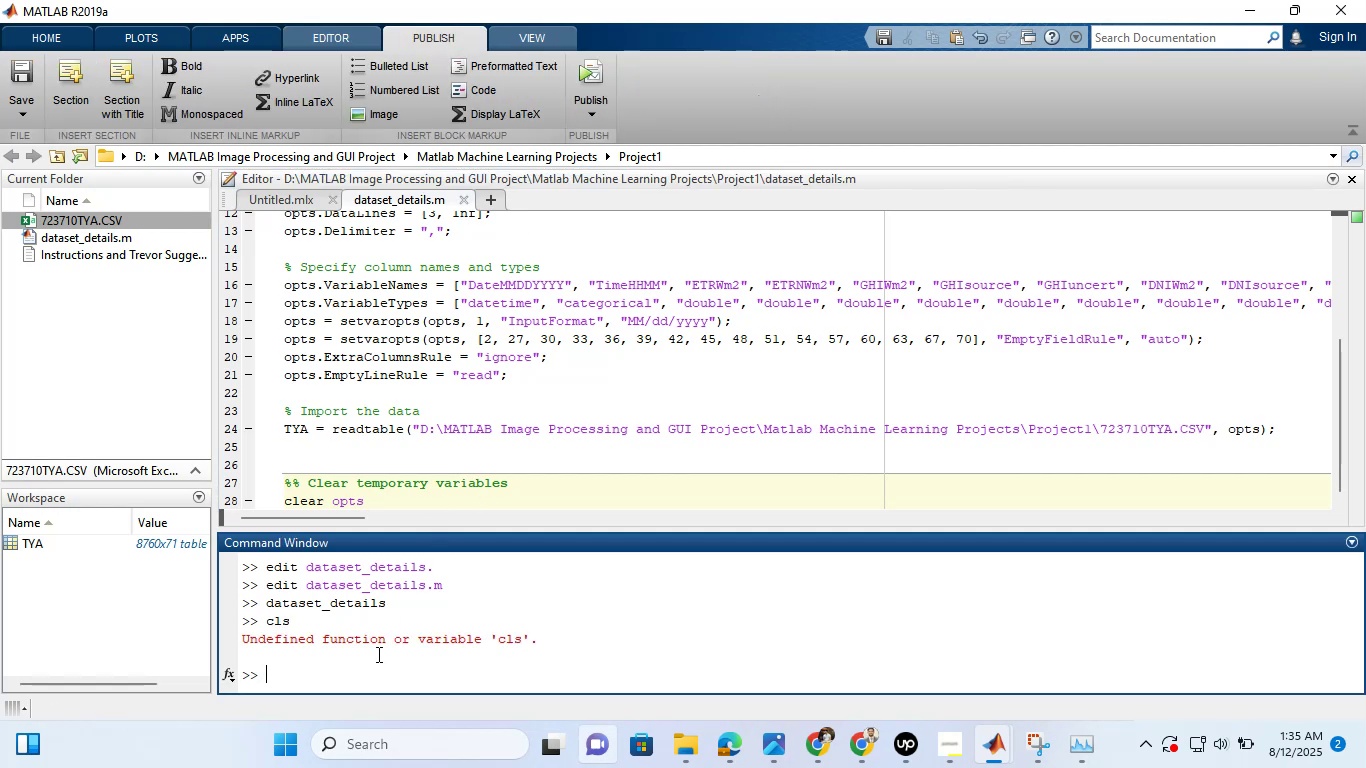 
type(clc)
 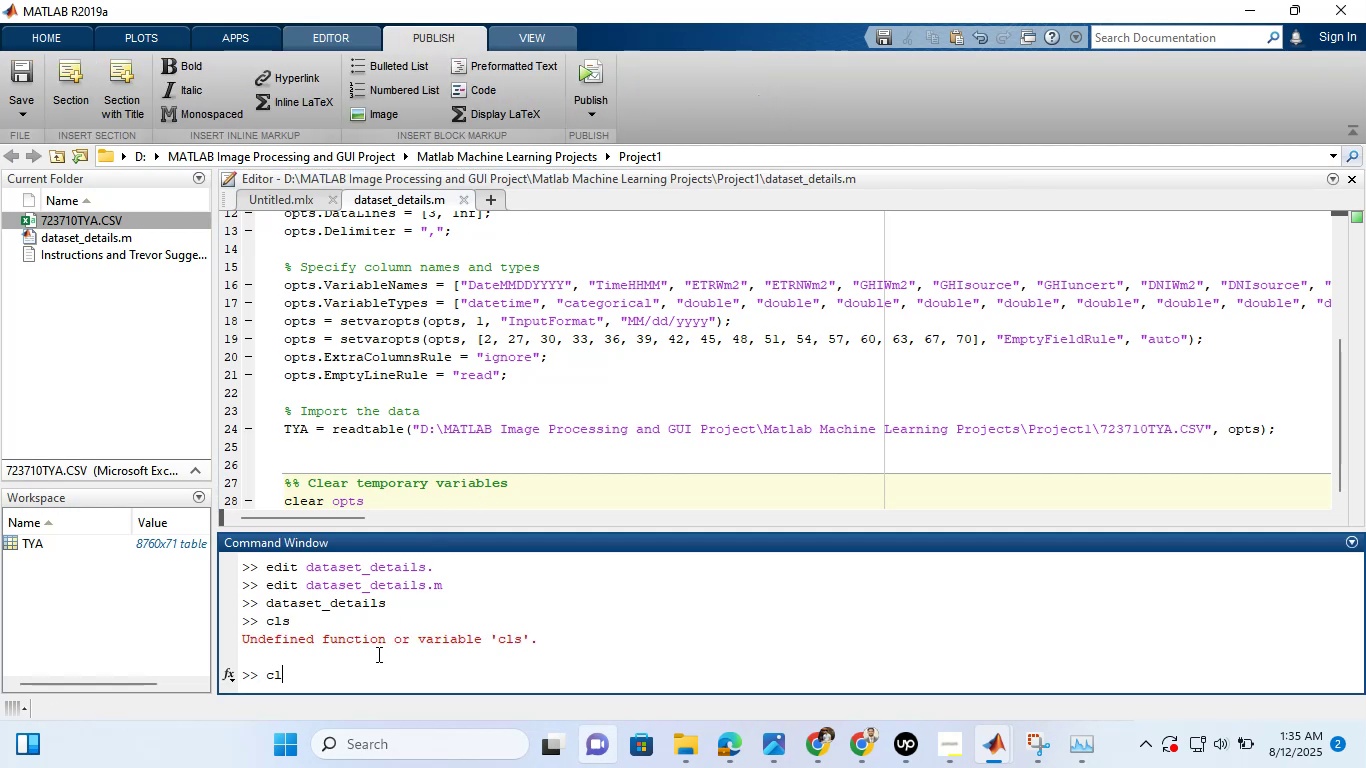 
key(Enter)
 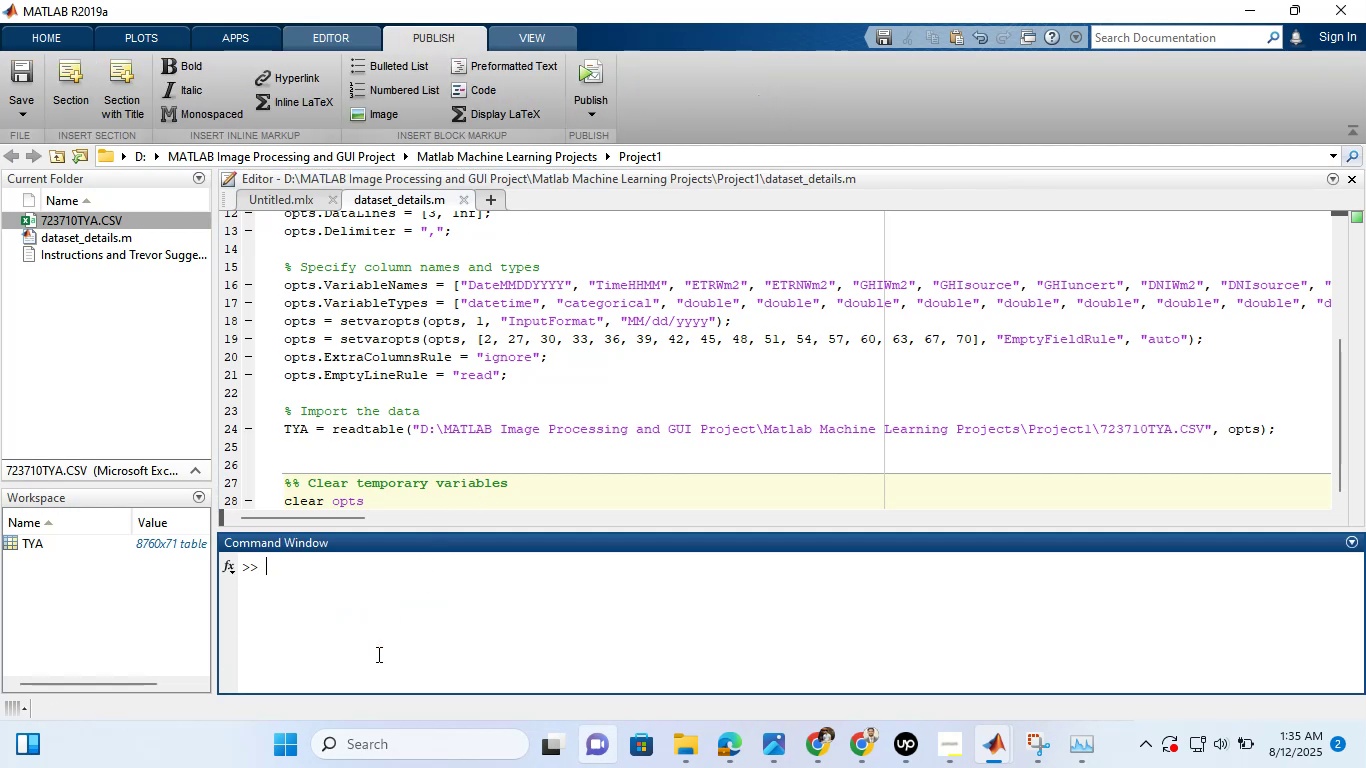 
type(clos)
key(Backspace)
key(Backspace)
key(Backspace)
key(Backspace)
key(Backspace)
 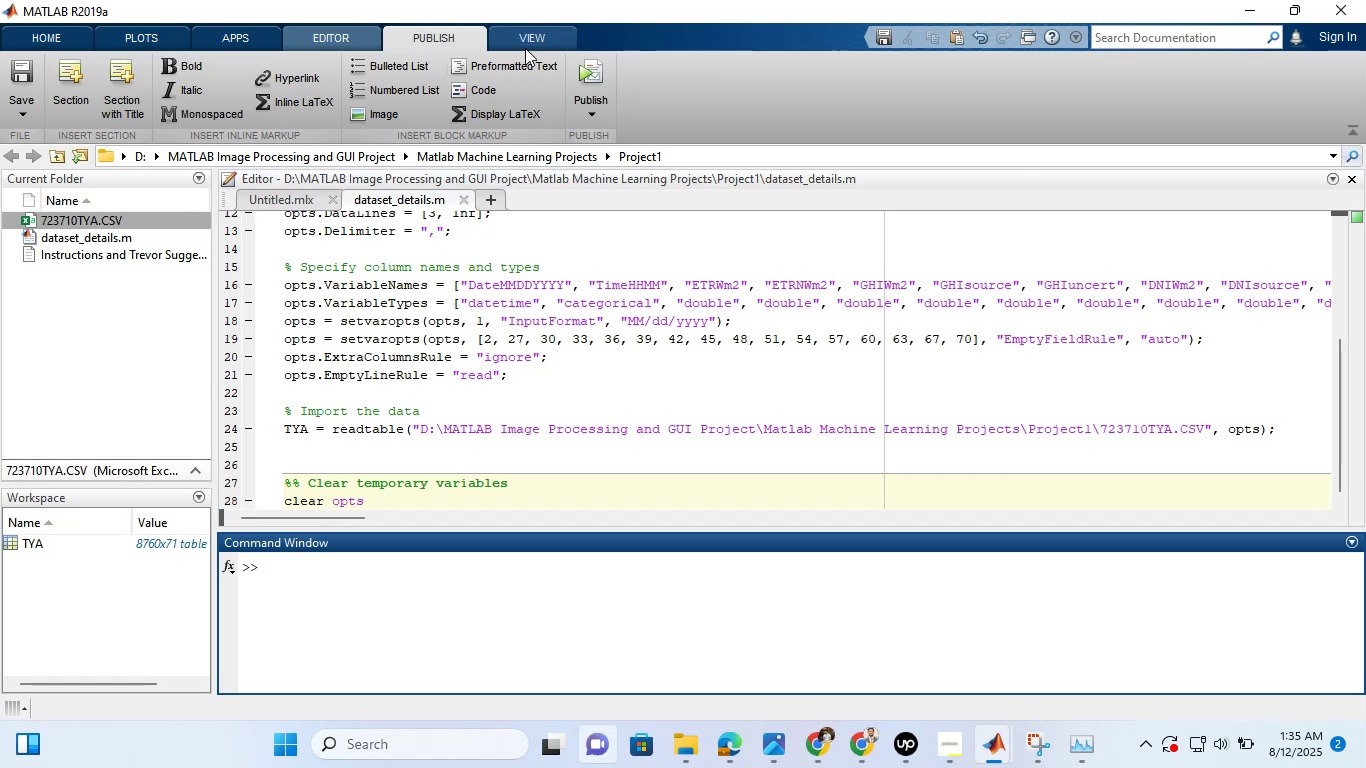 
left_click([525, 36])
 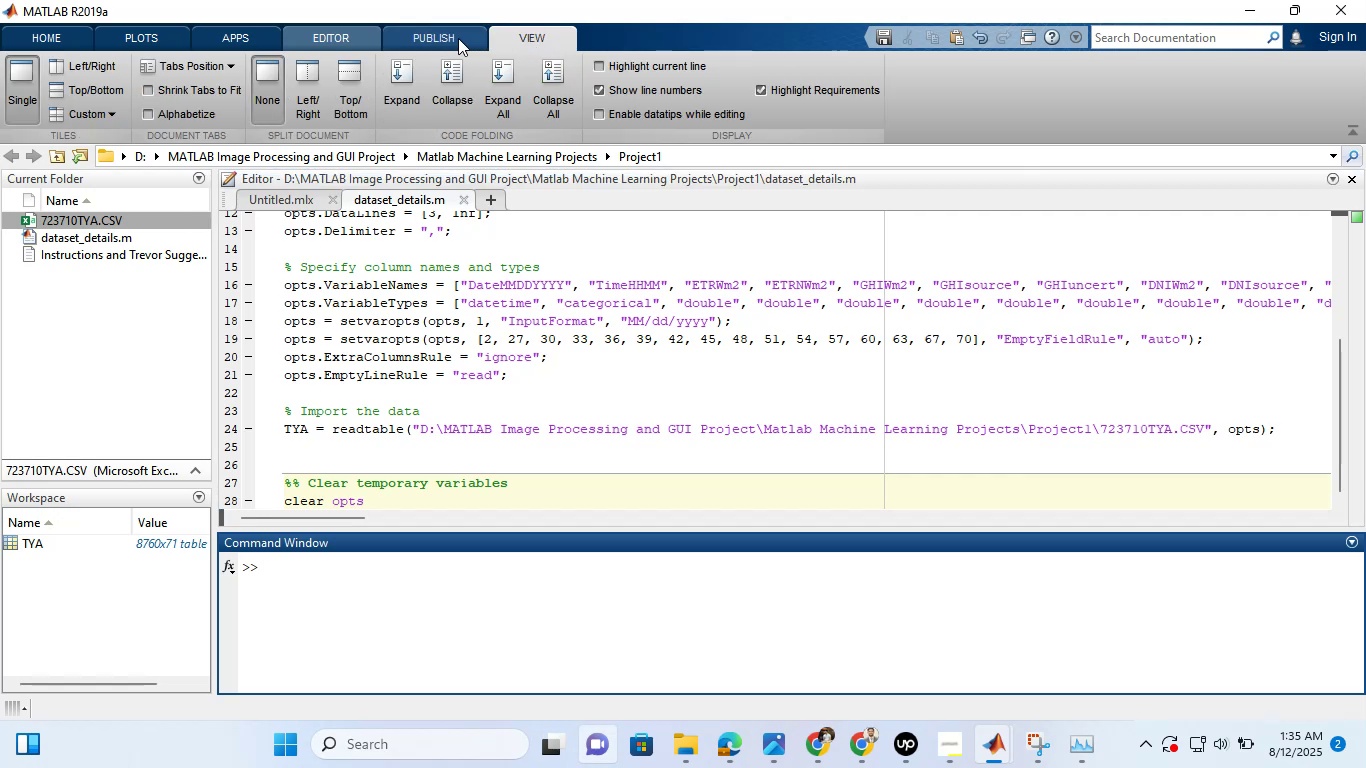 
left_click([458, 38])
 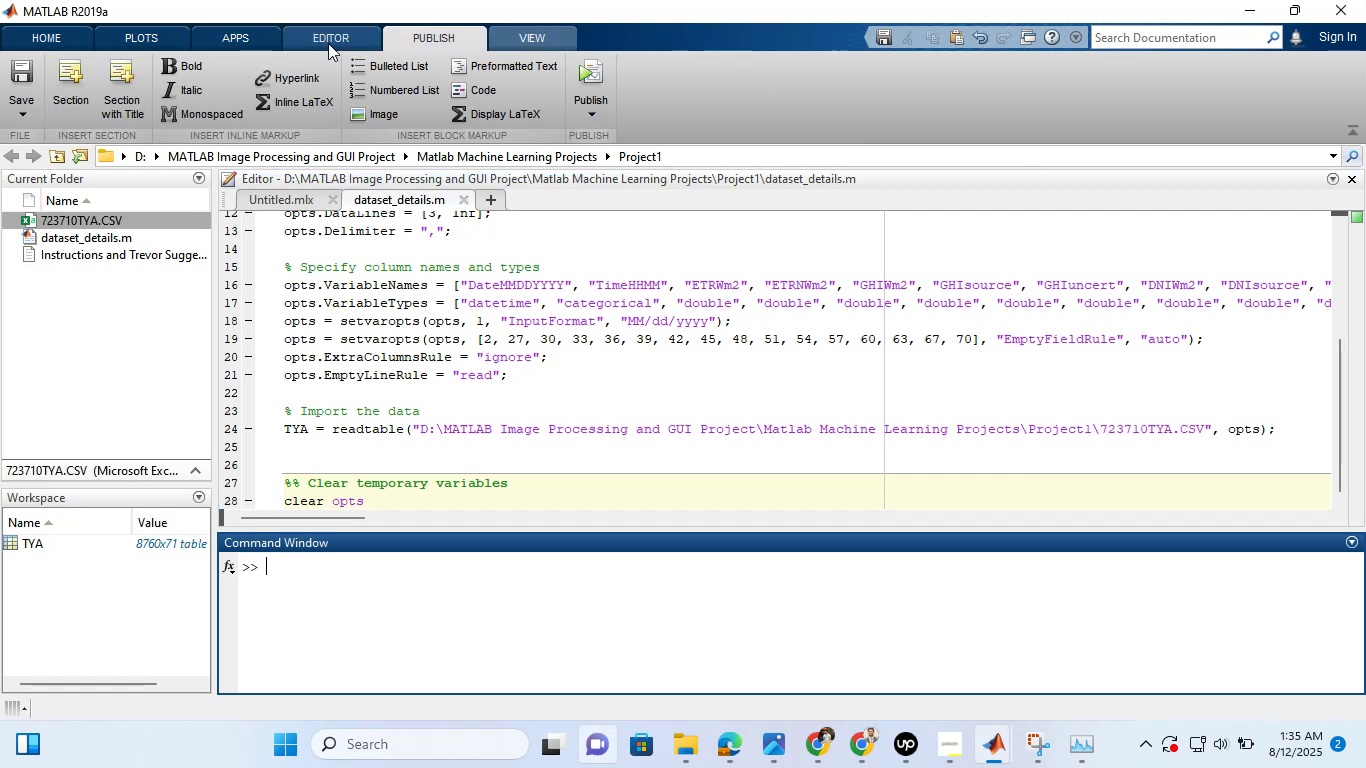 
left_click([328, 43])
 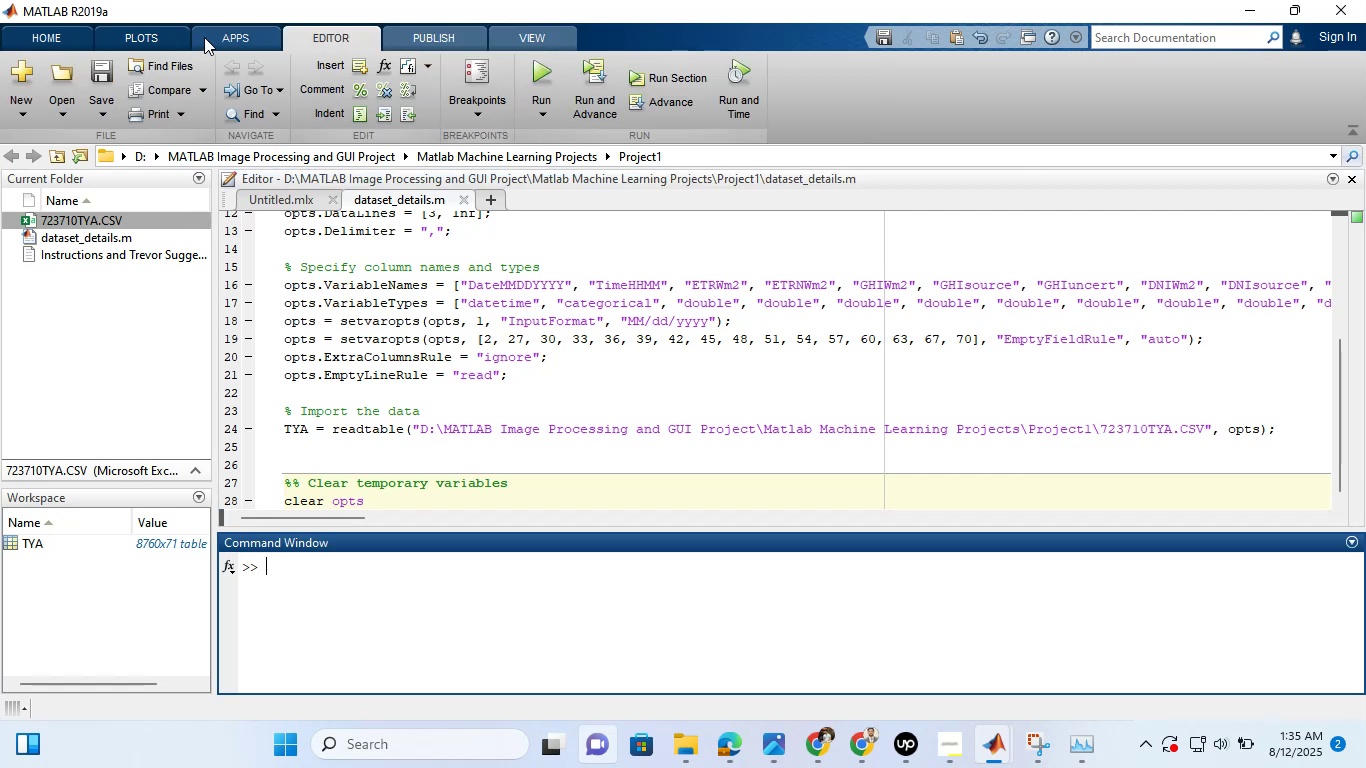 
left_click([204, 37])
 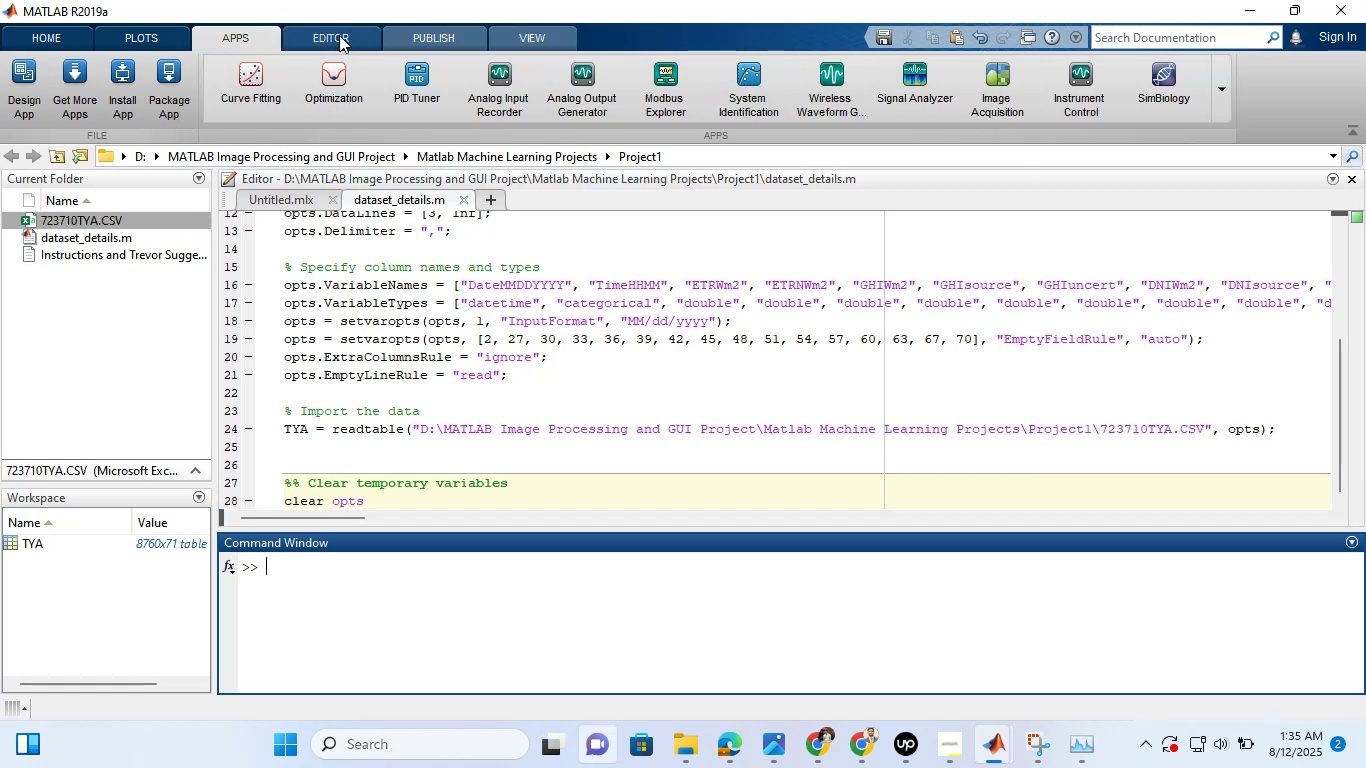 
left_click([339, 35])
 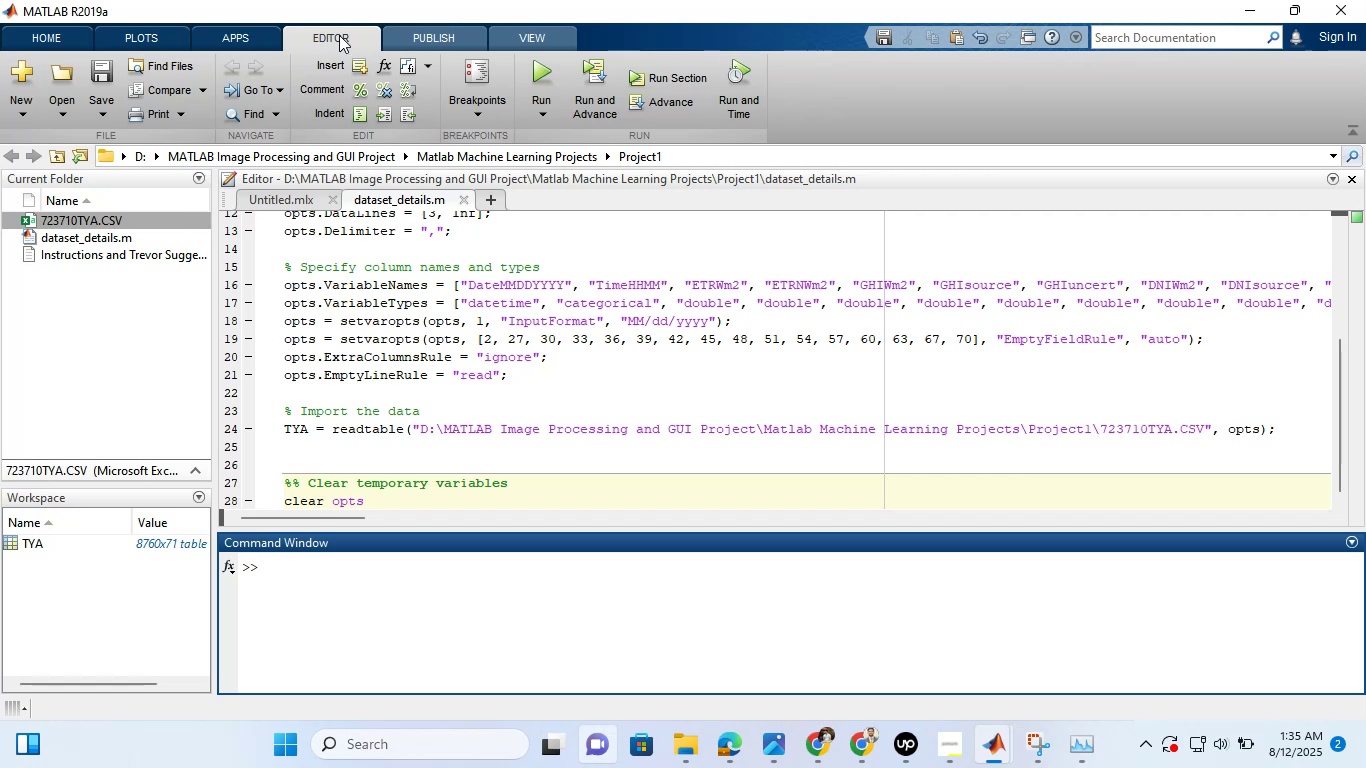 
left_click([221, 32])
 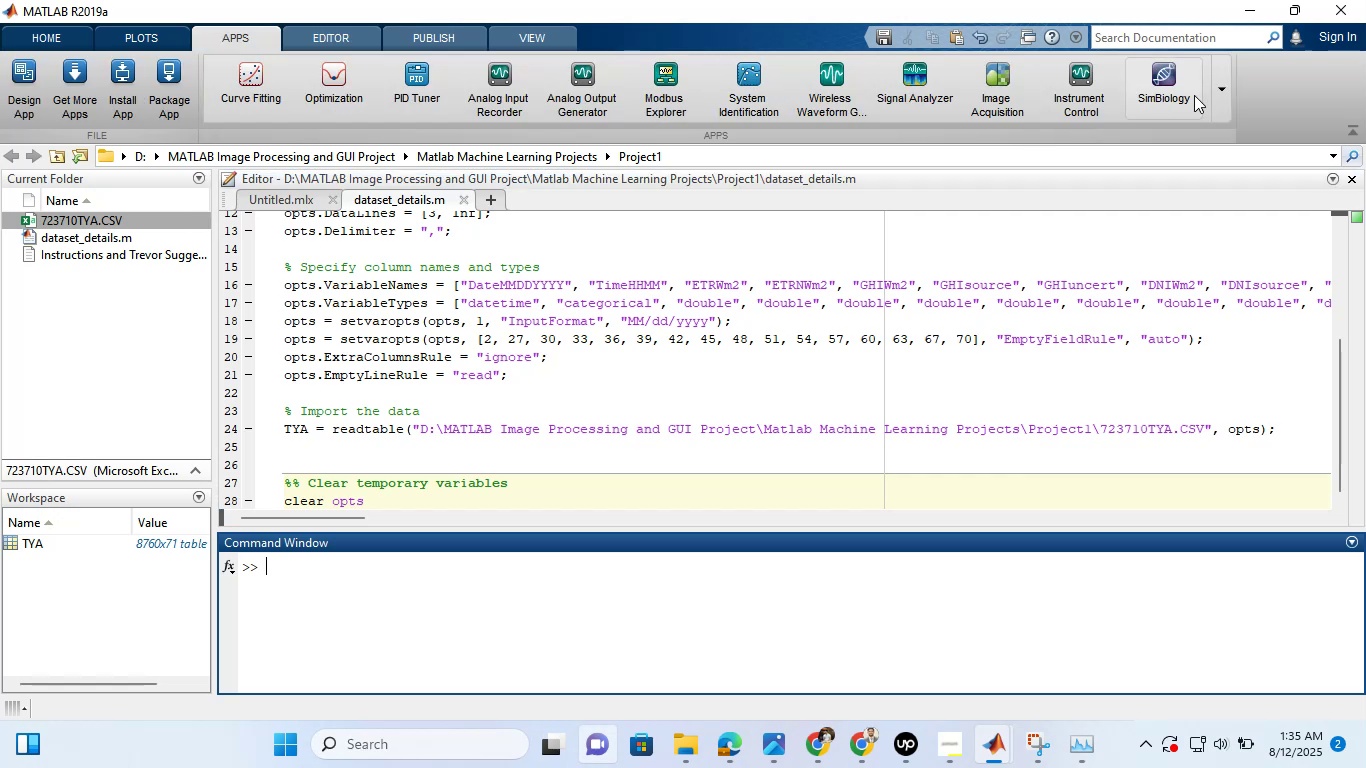 
left_click([1217, 84])
 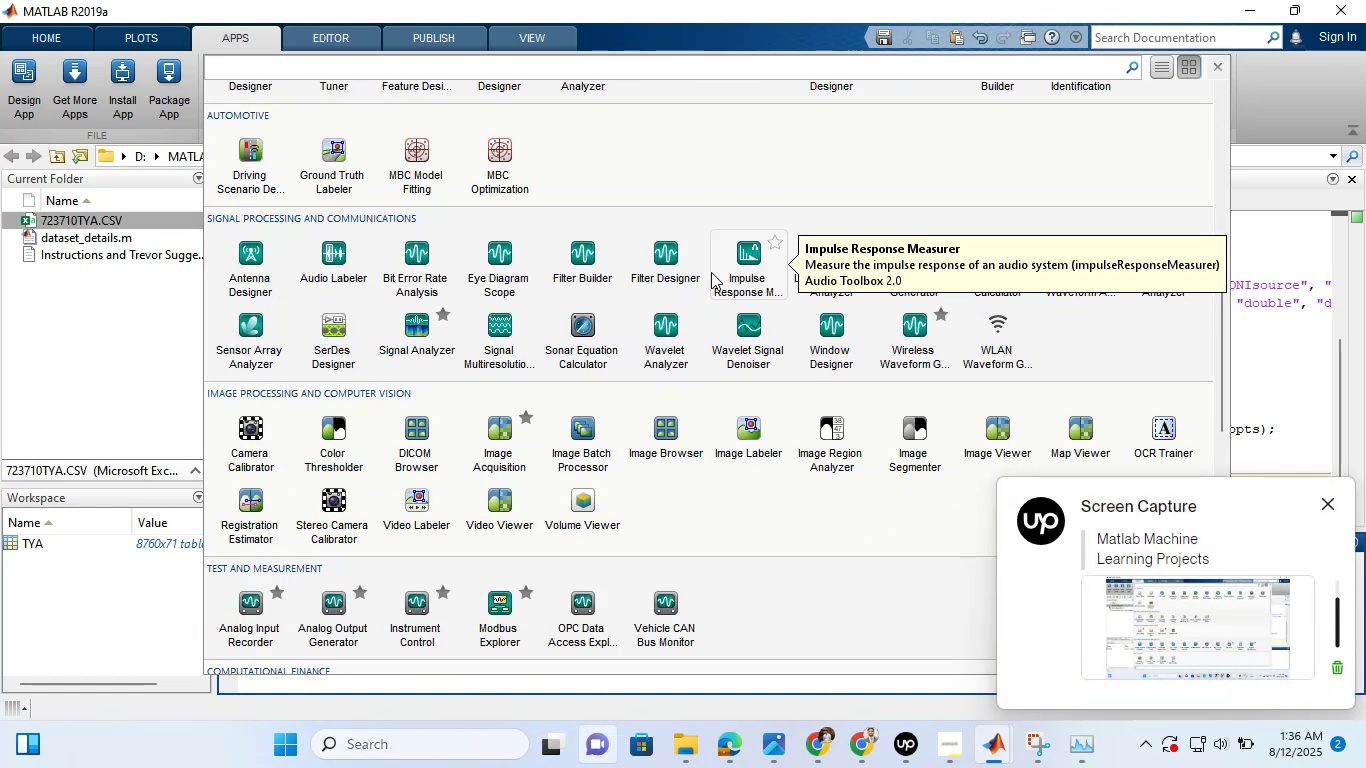 
wait(15.79)
 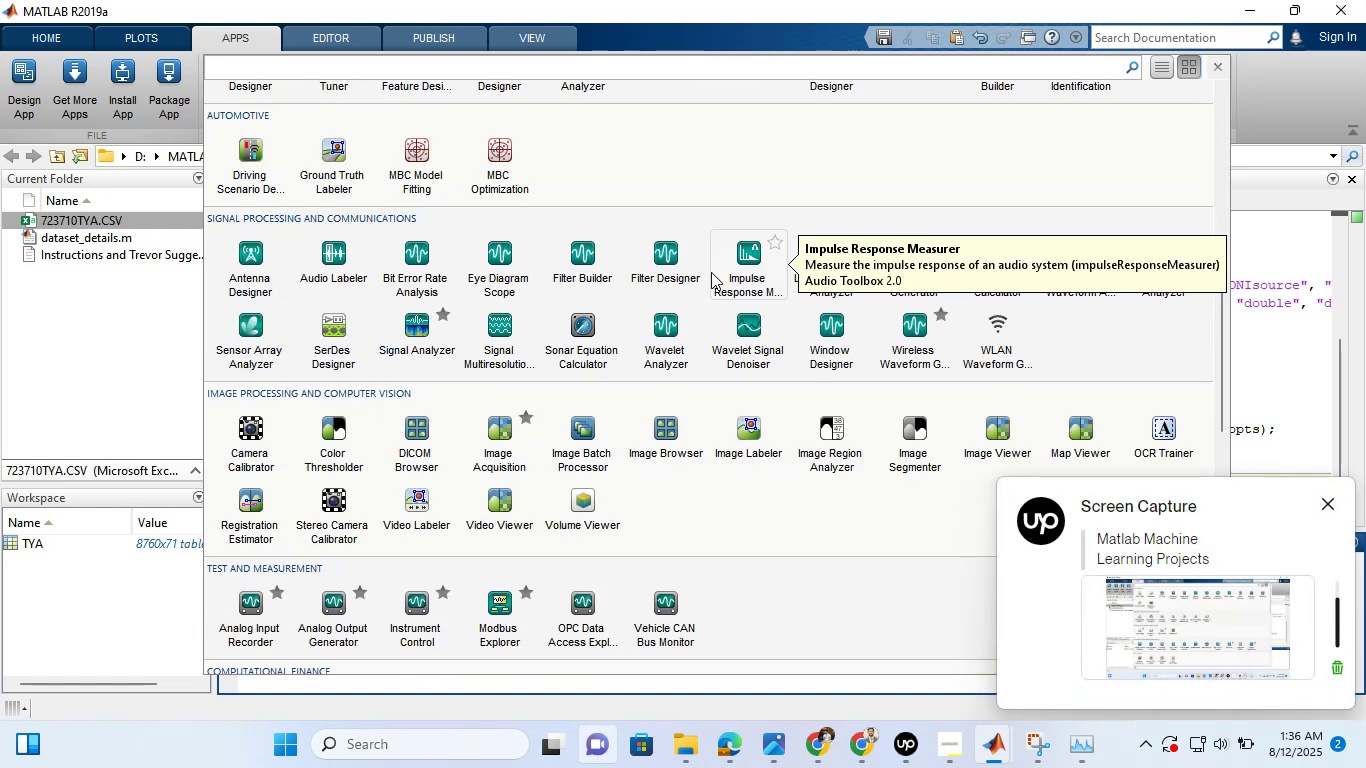 
left_click([469, 74])
 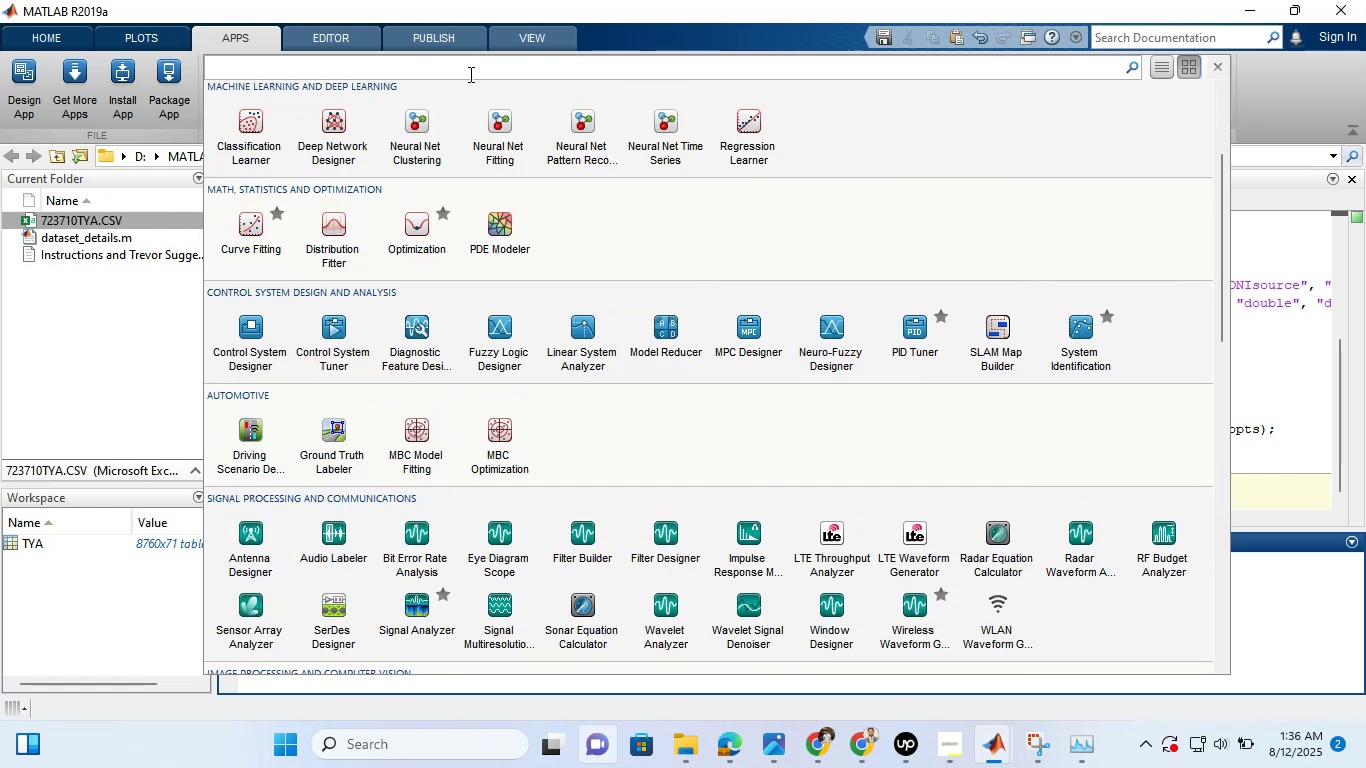 
type(visu)
 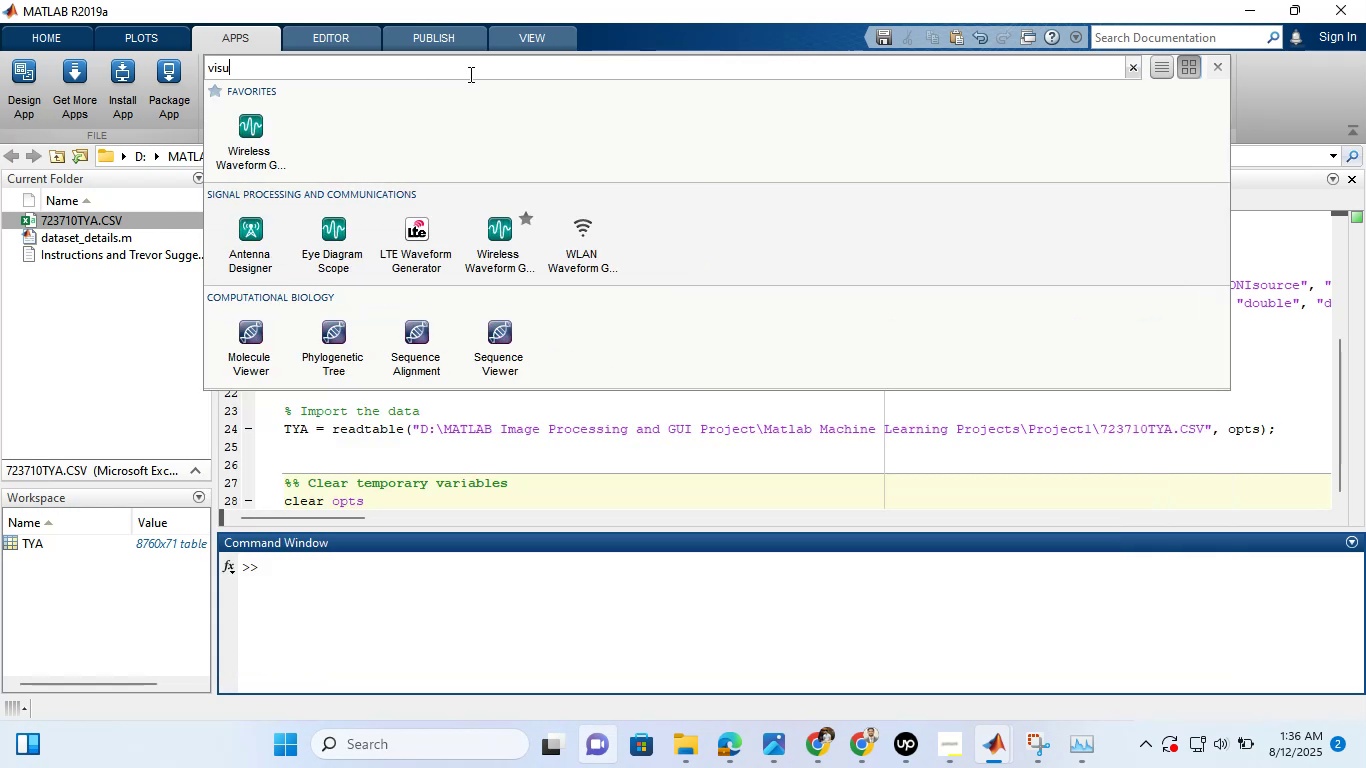 
wait(5.02)
 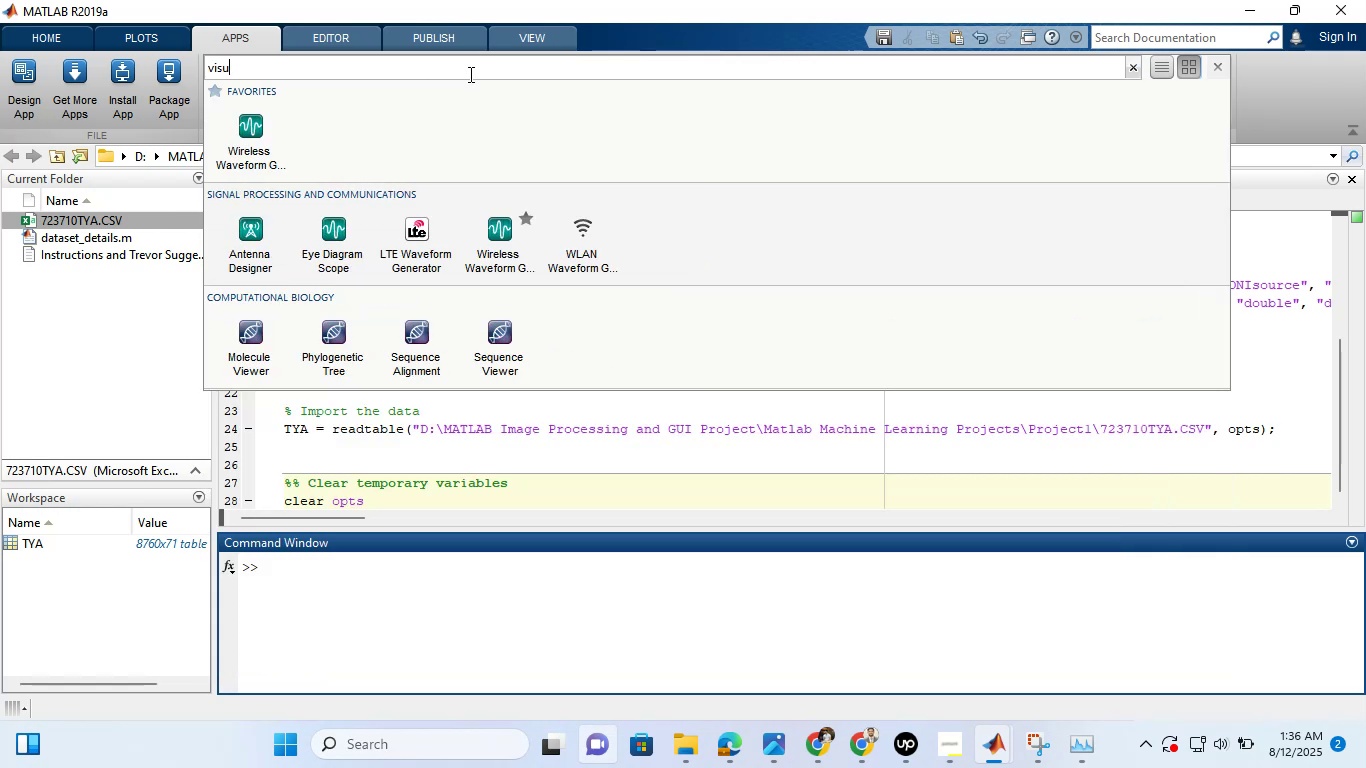 
key(Backspace)
 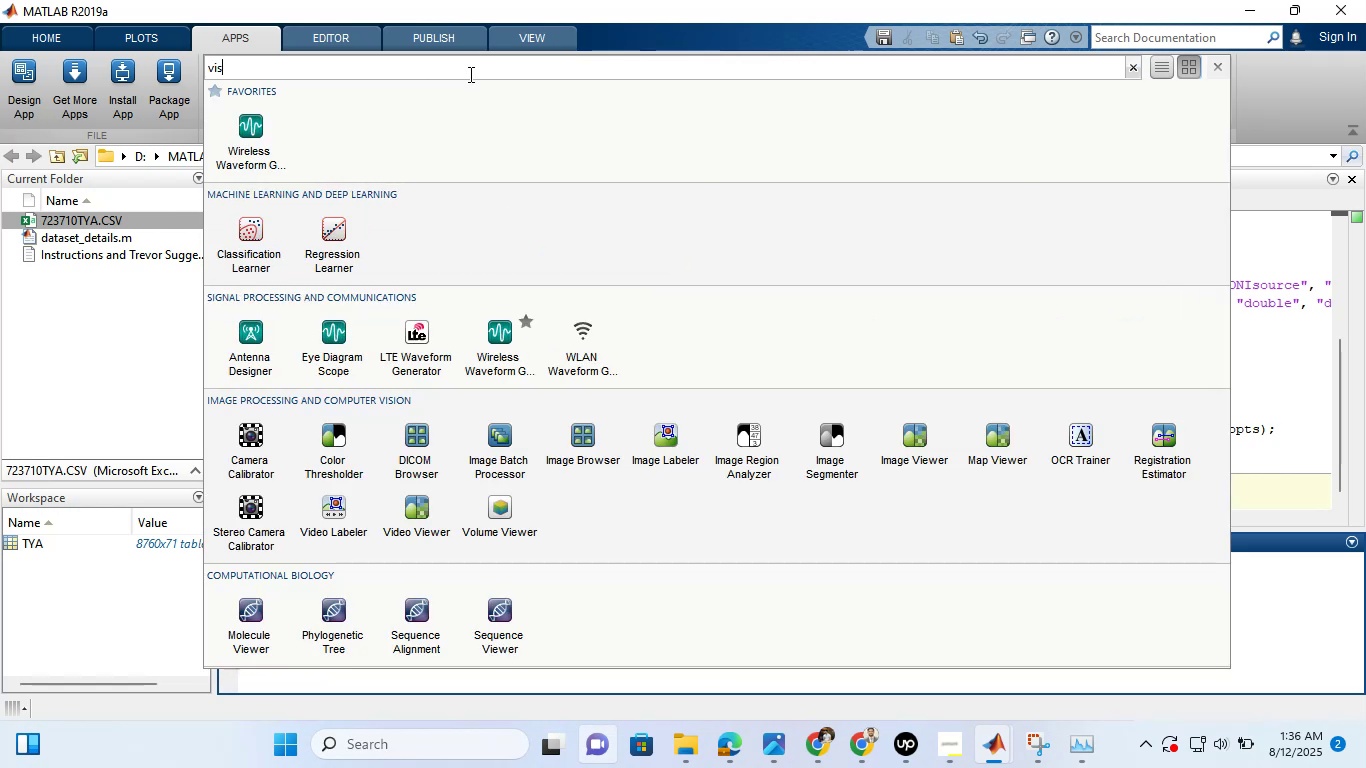 
key(Backspace)
 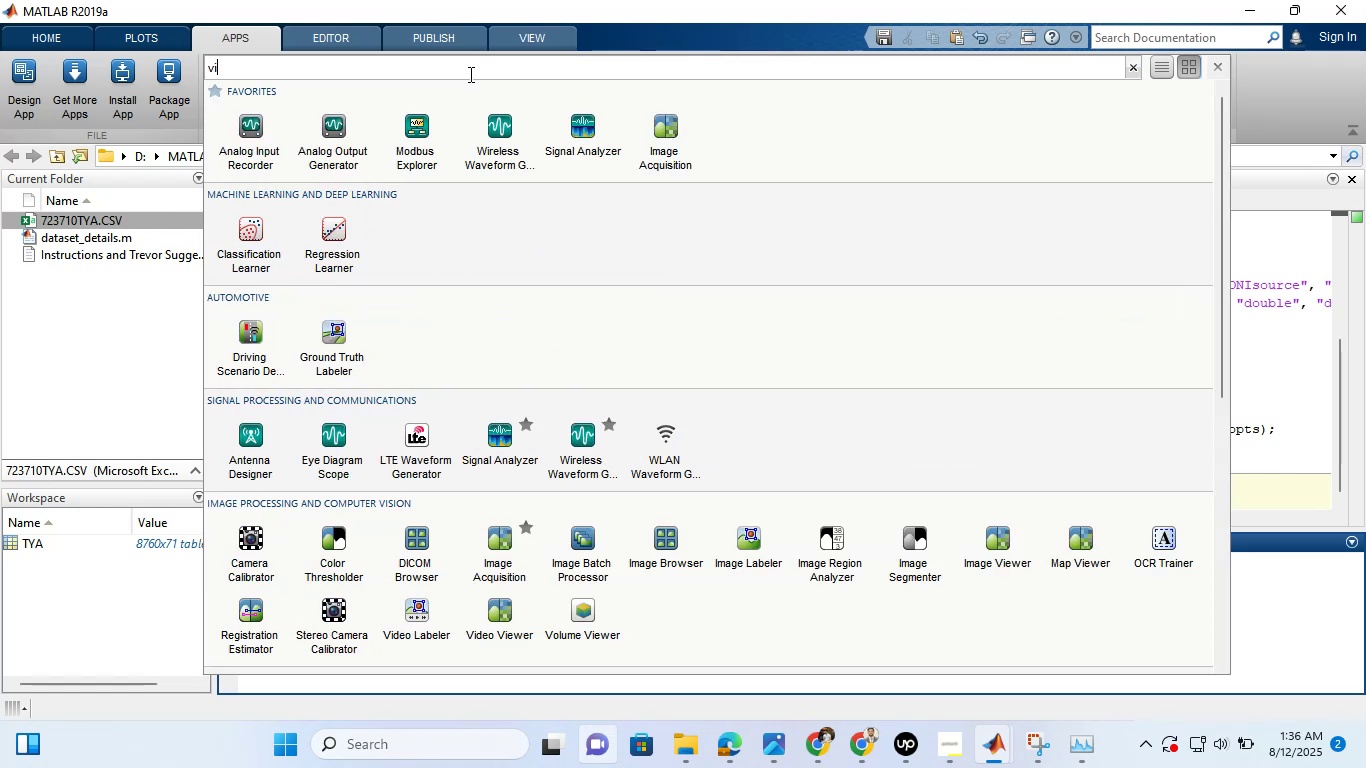 
key(Backspace)
 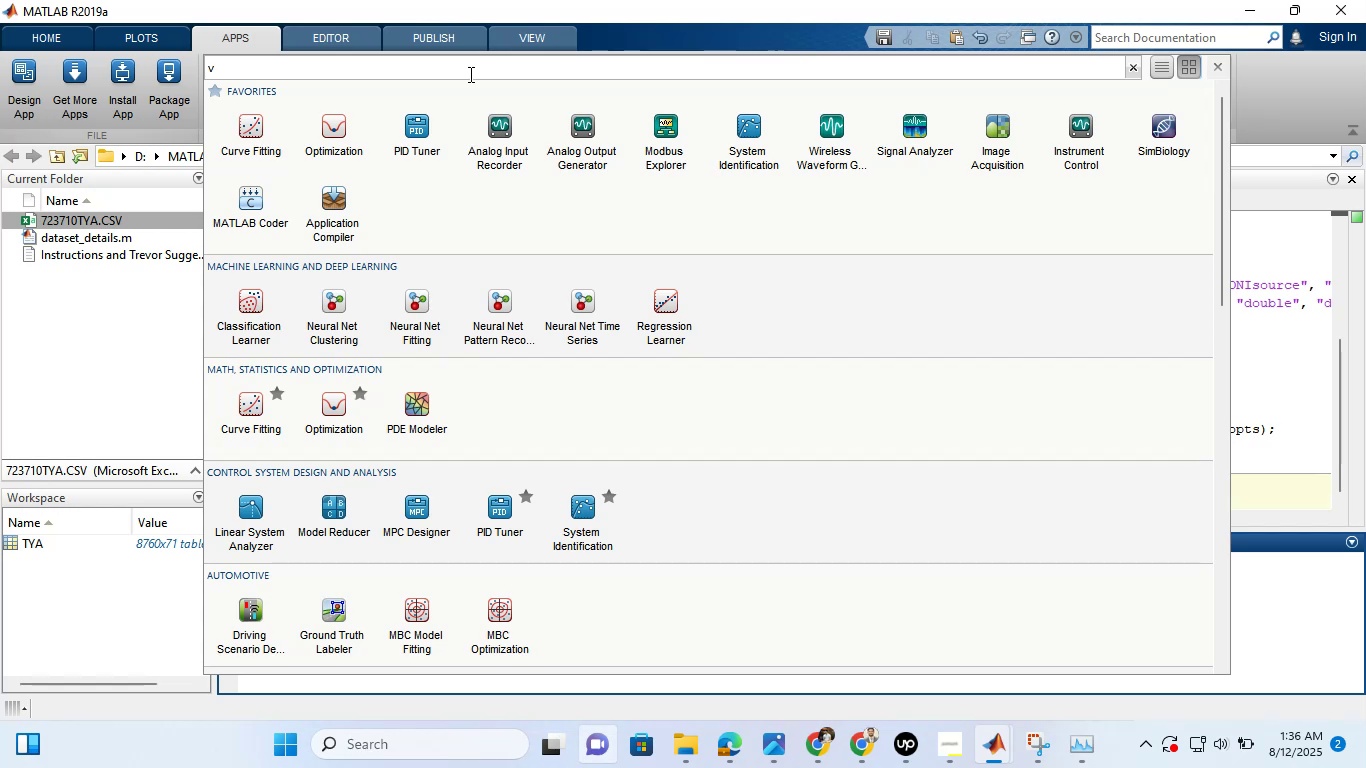 
key(Backspace)
 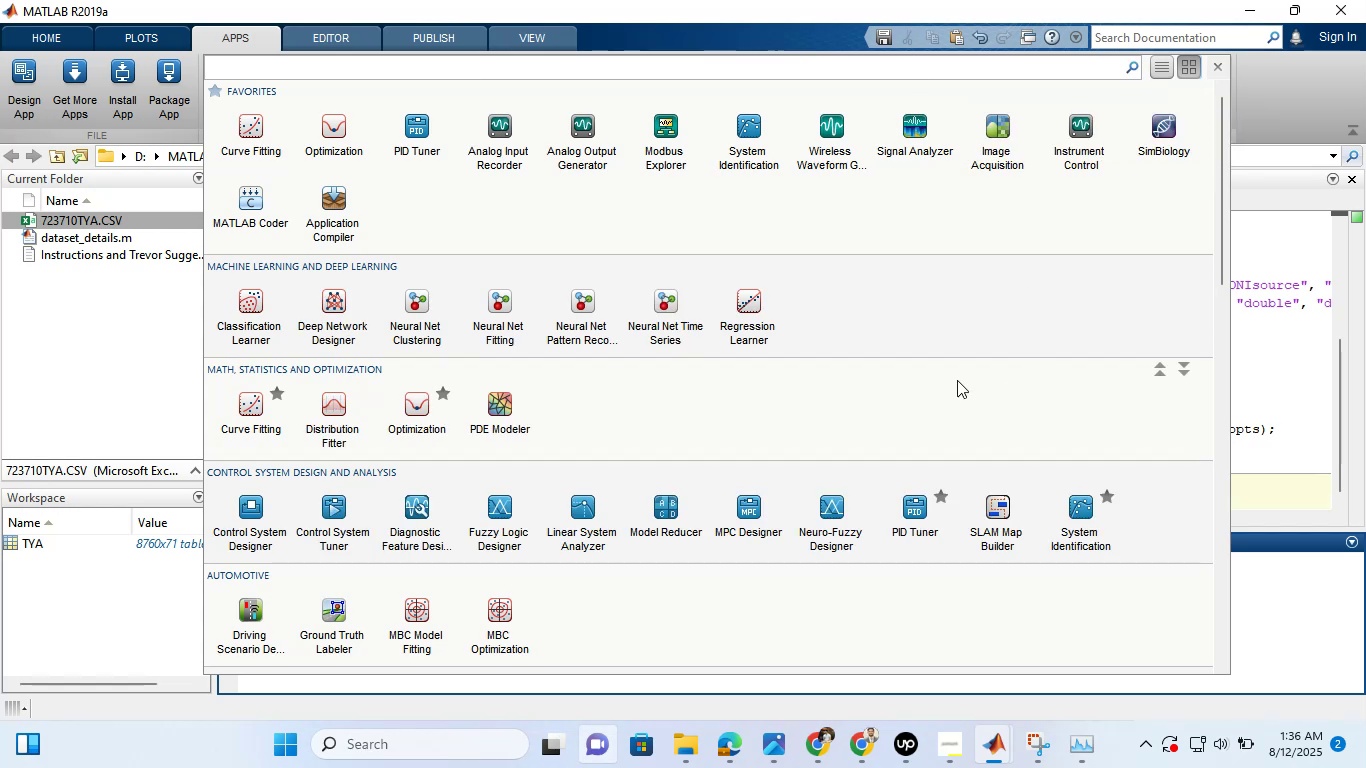 
wait(7.04)
 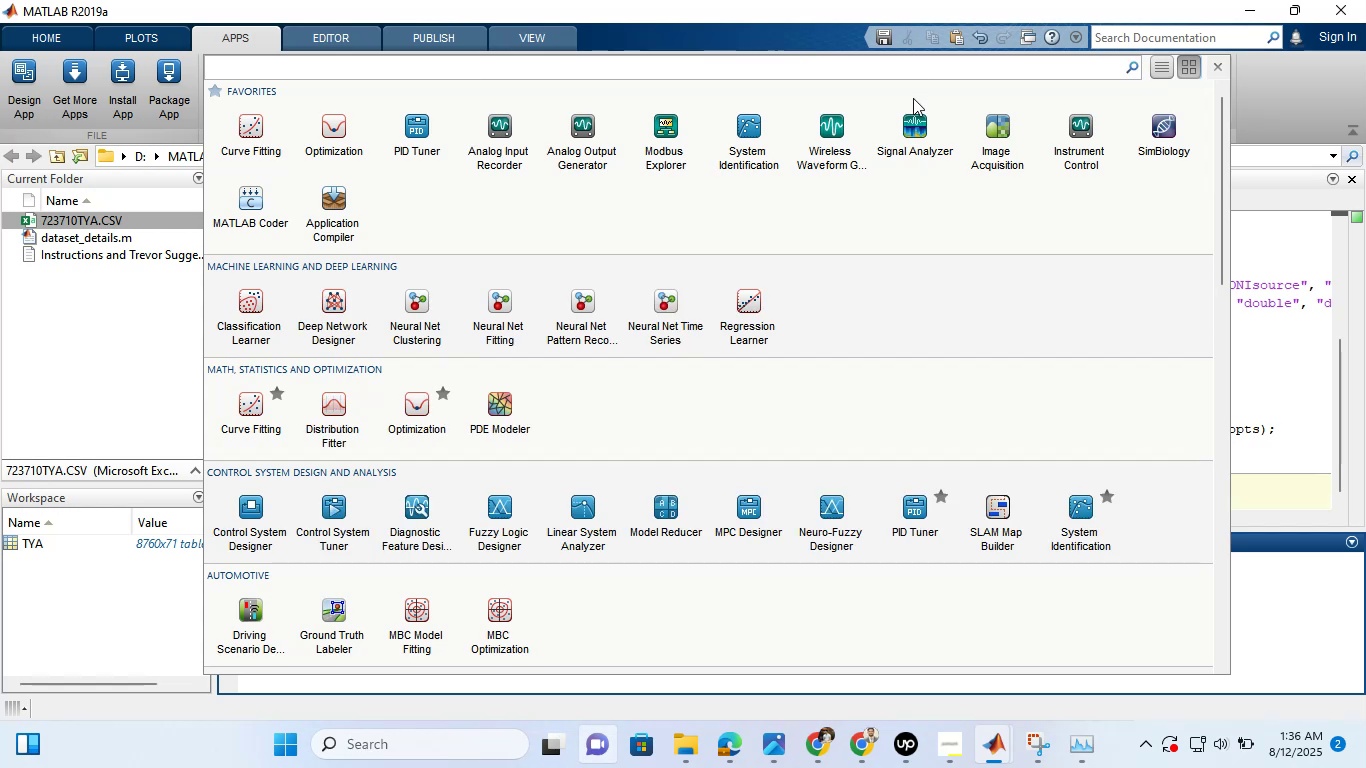 
left_click([1216, 71])
 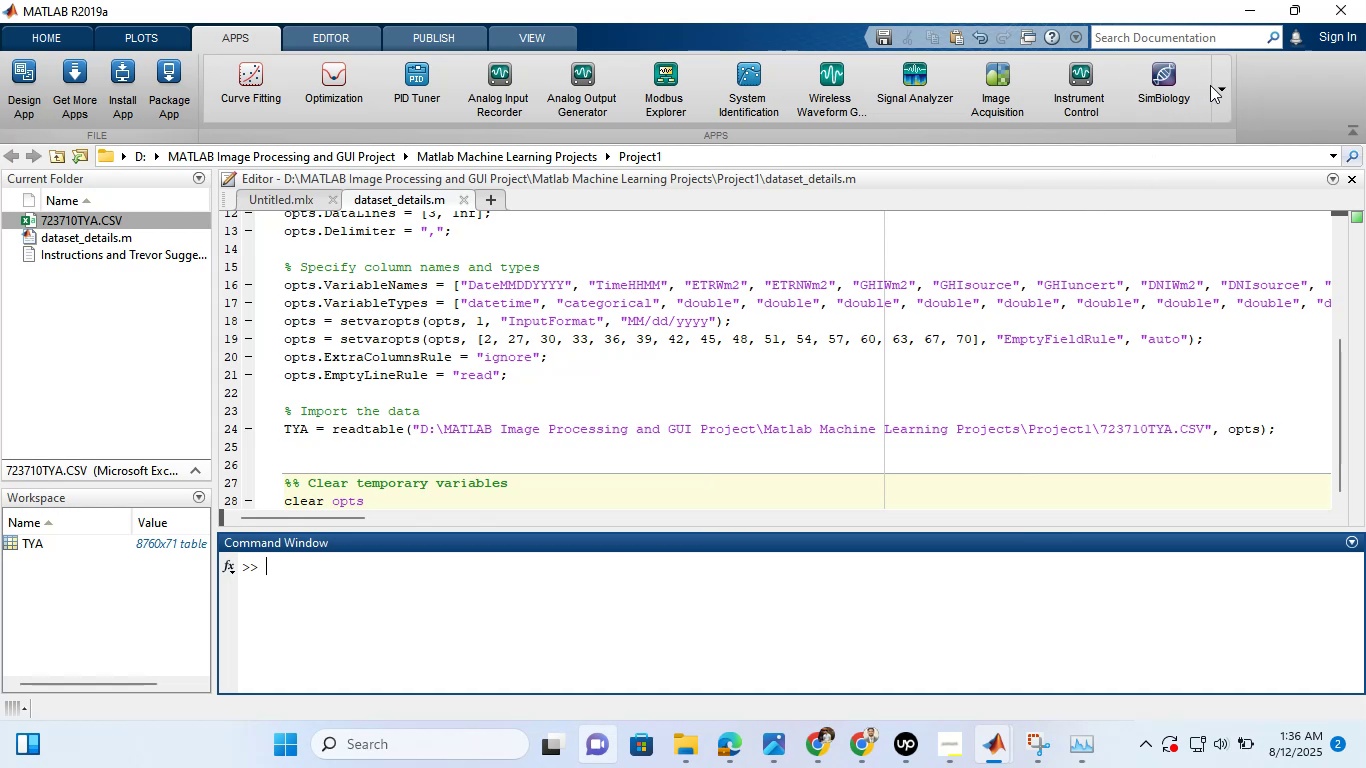 
left_click([1219, 86])
 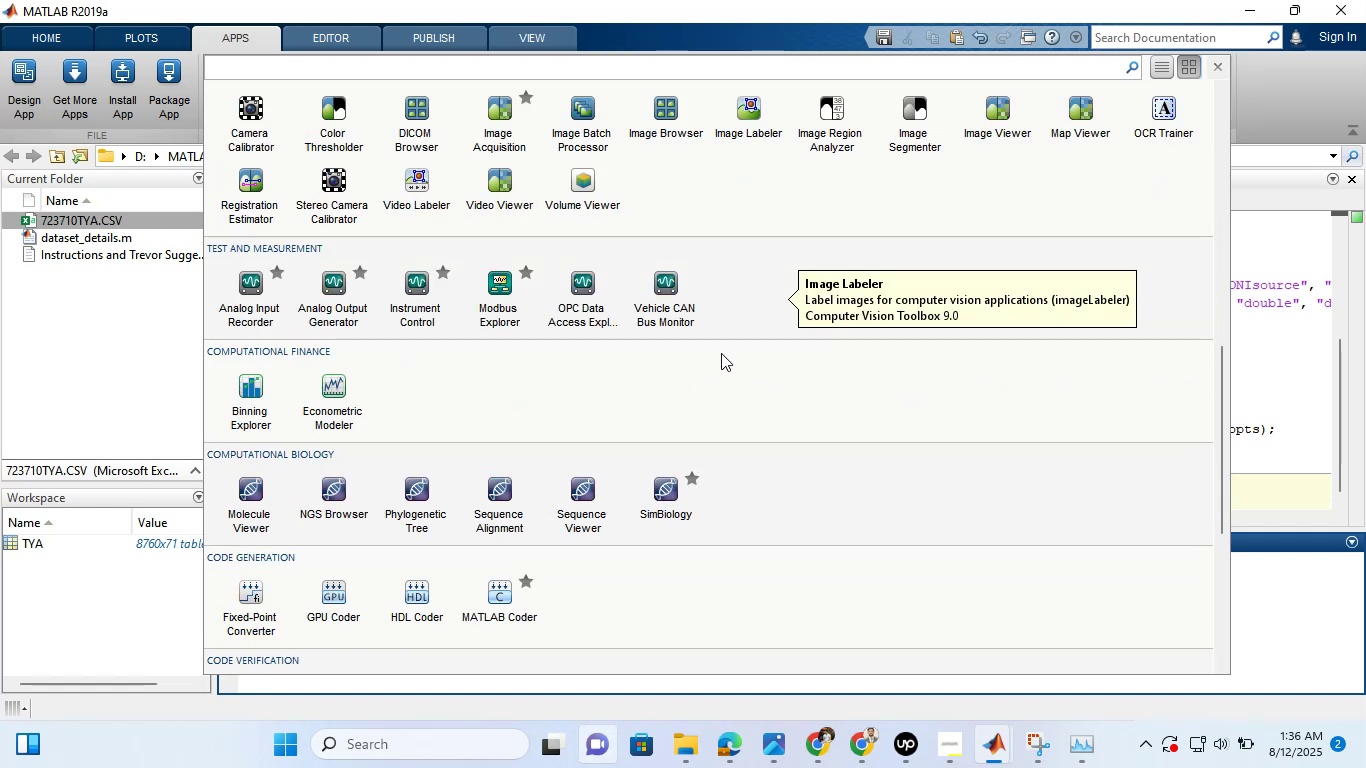 
wait(19.83)
 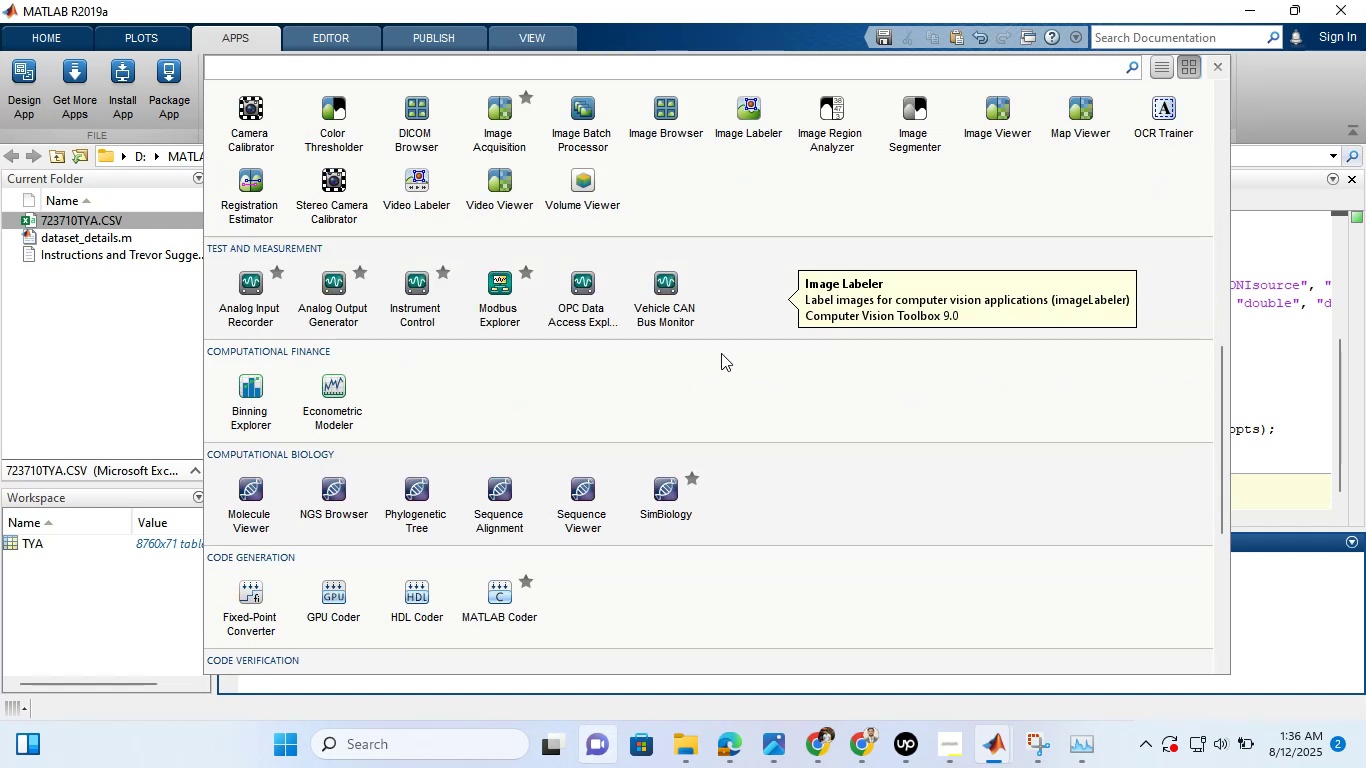 
left_click([1221, 65])
 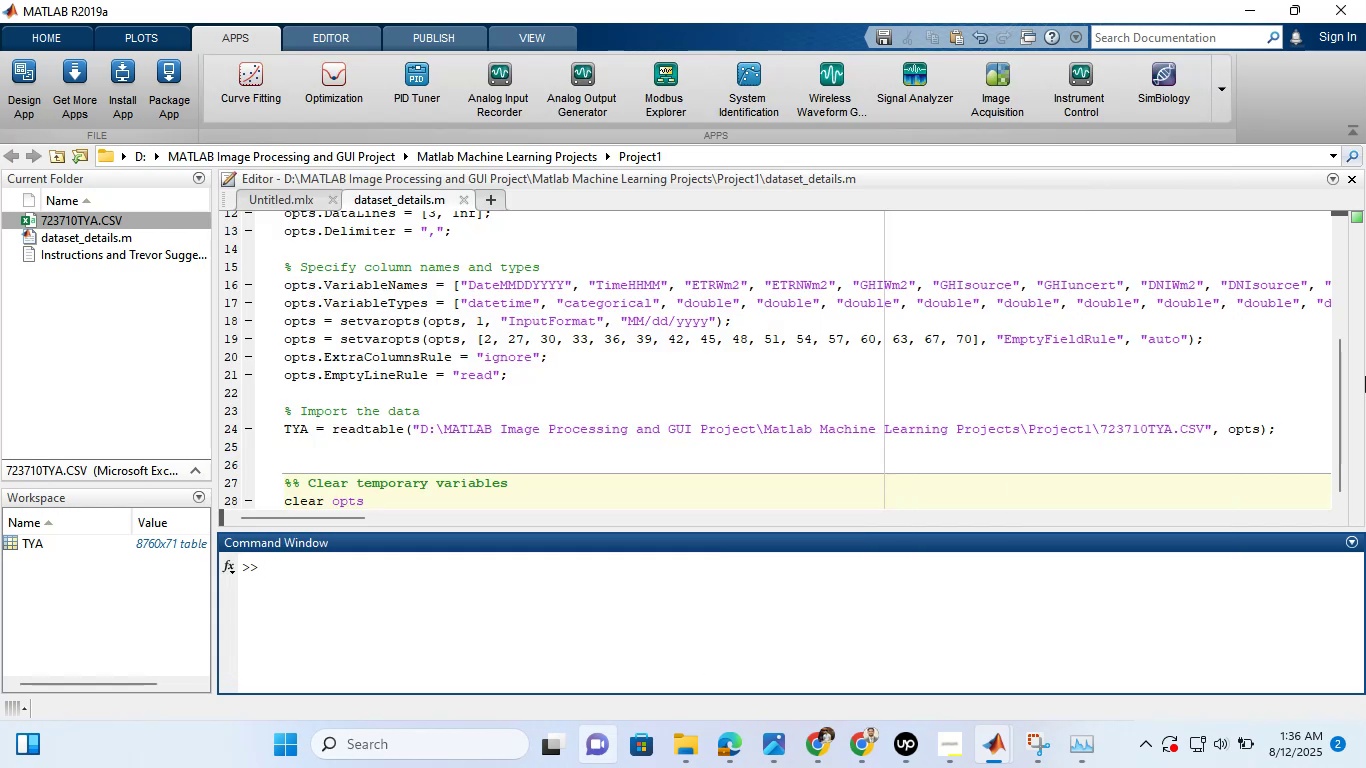 
left_click_drag(start_coordinate=[1339, 381], to_coordinate=[1355, 479])
 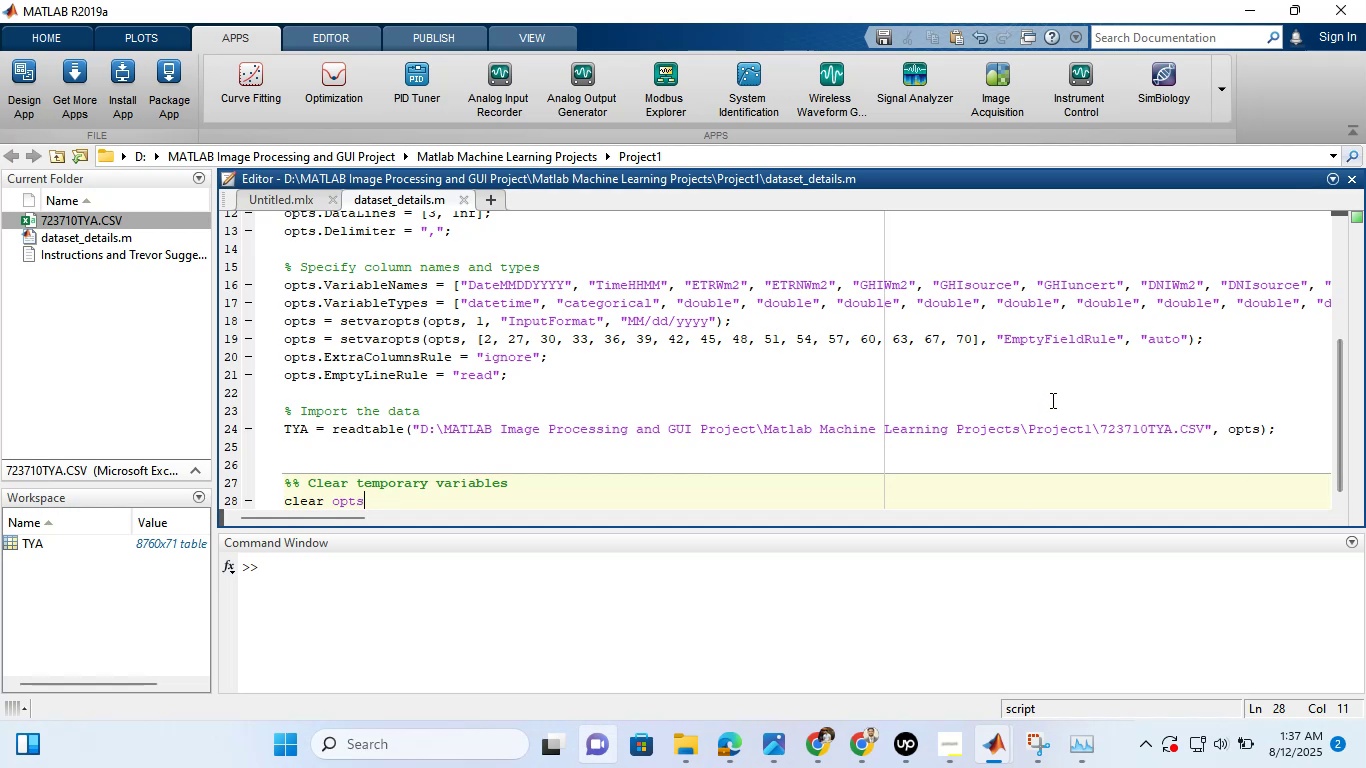 
left_click([1064, 379])
 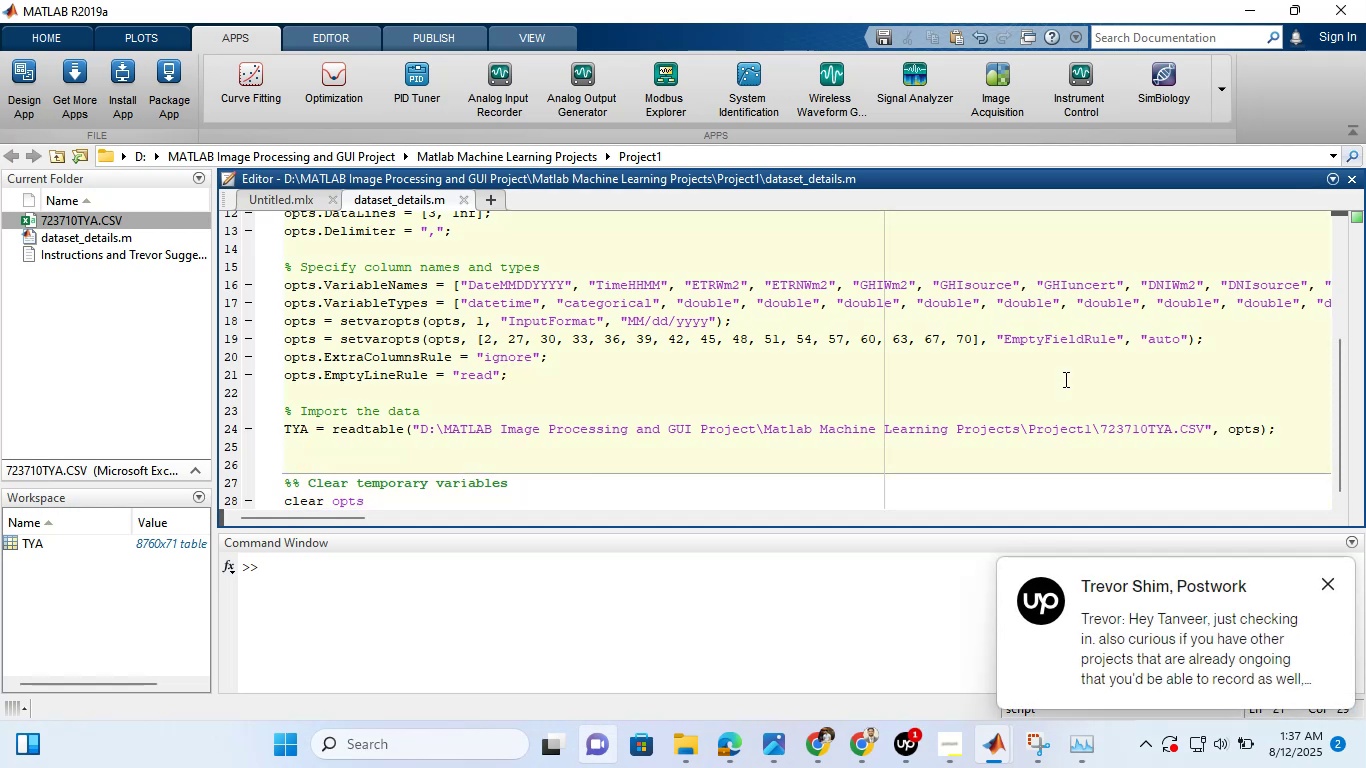 
wait(6.46)
 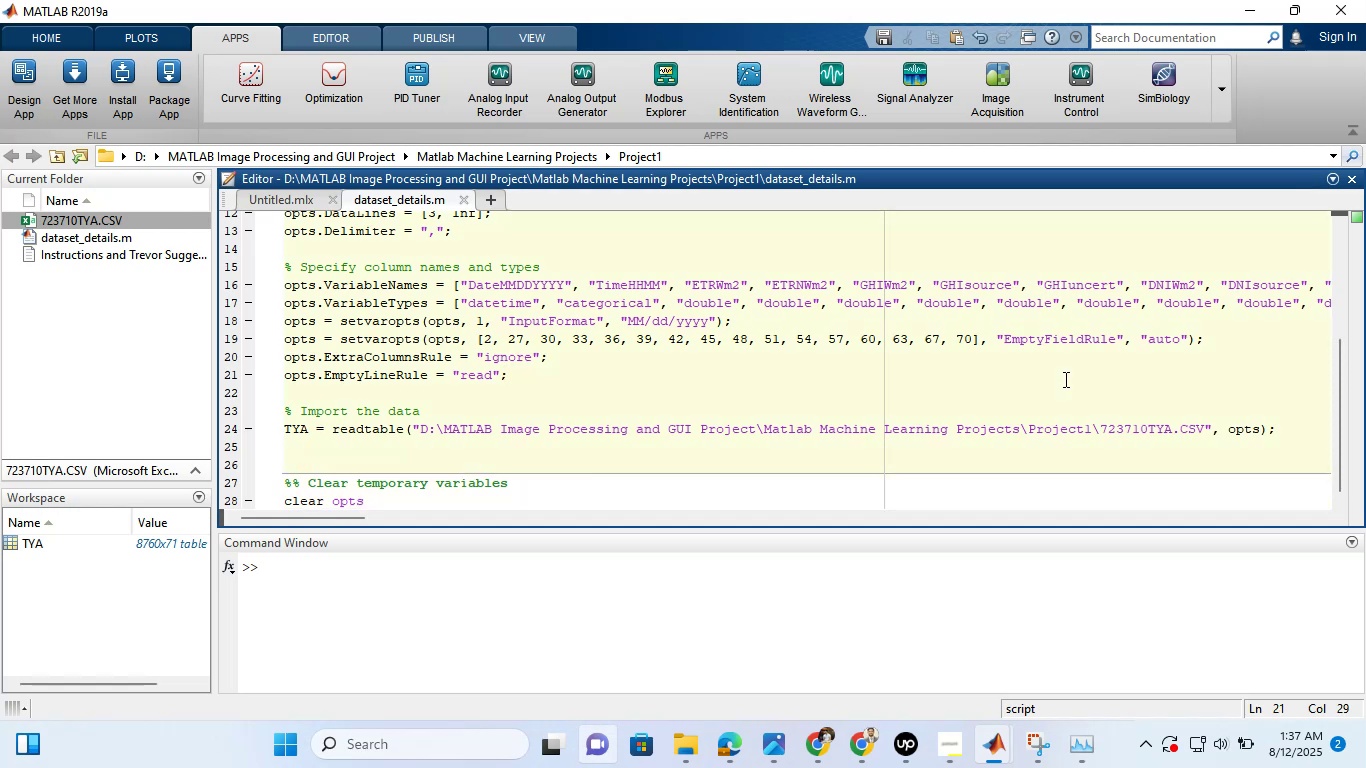 
mouse_move([901, 742])
 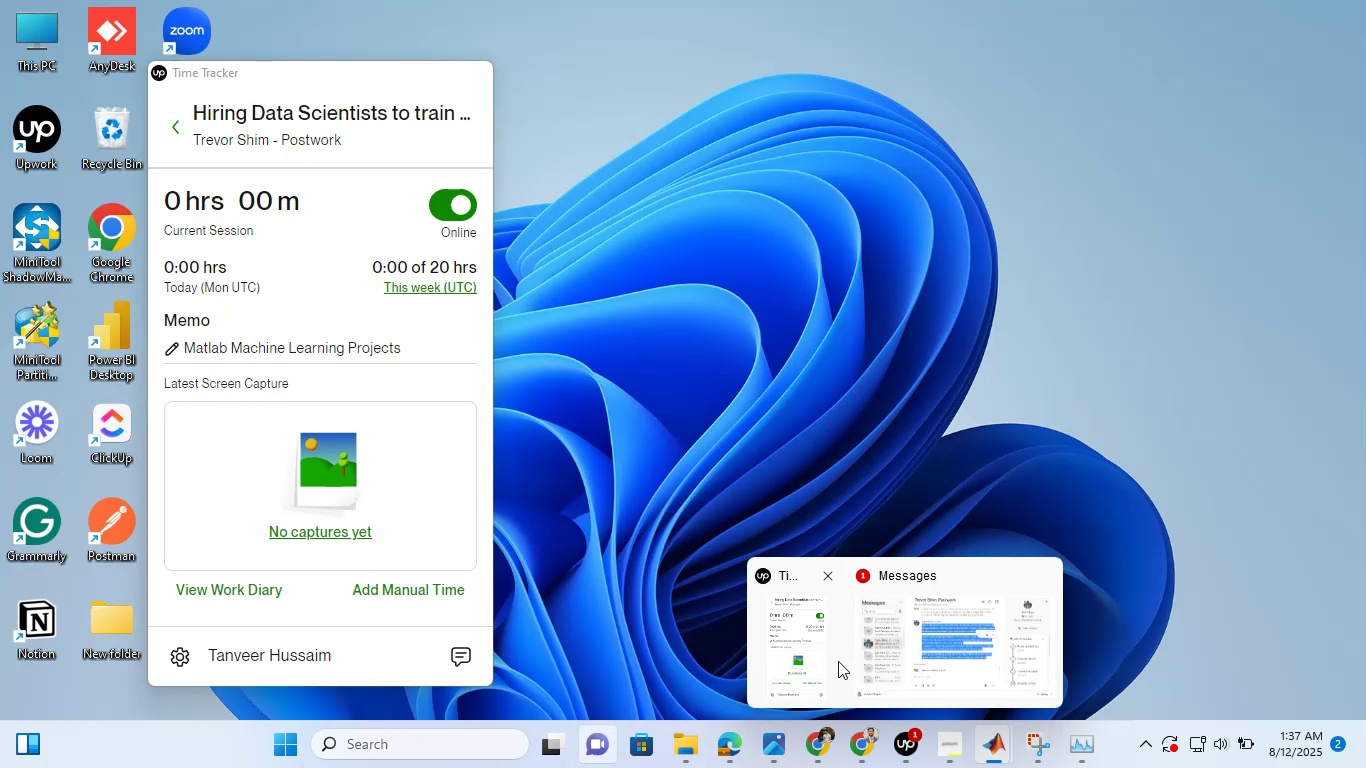 
left_click([838, 661])
 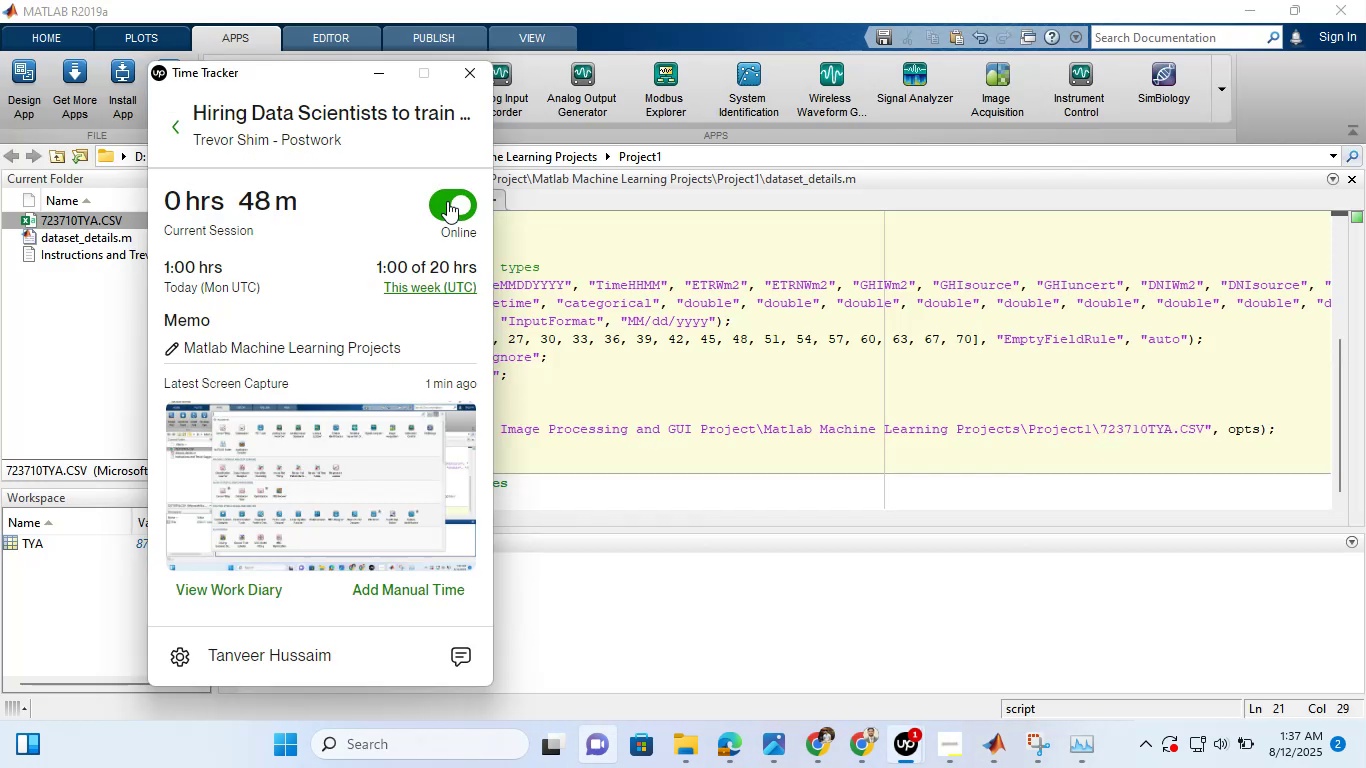 
left_click([447, 201])
 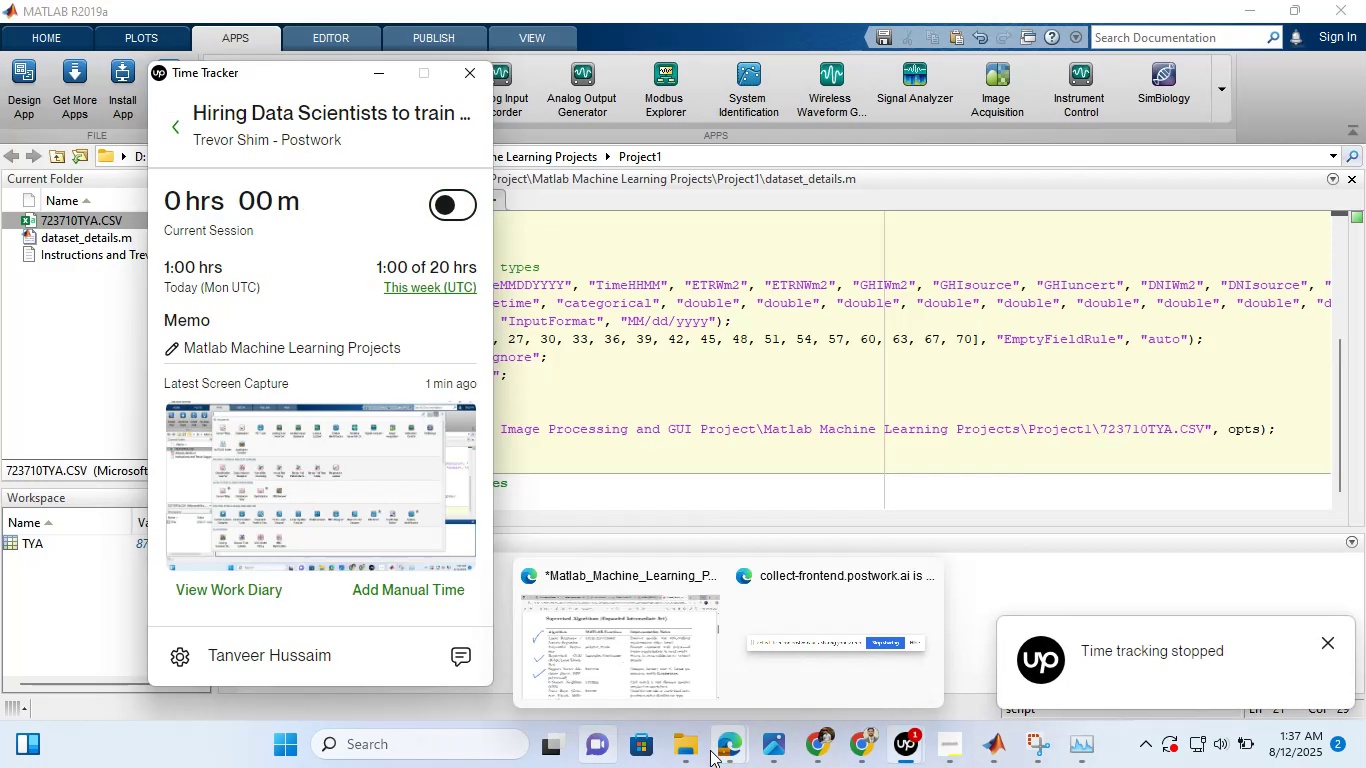 
left_click([725, 748])
 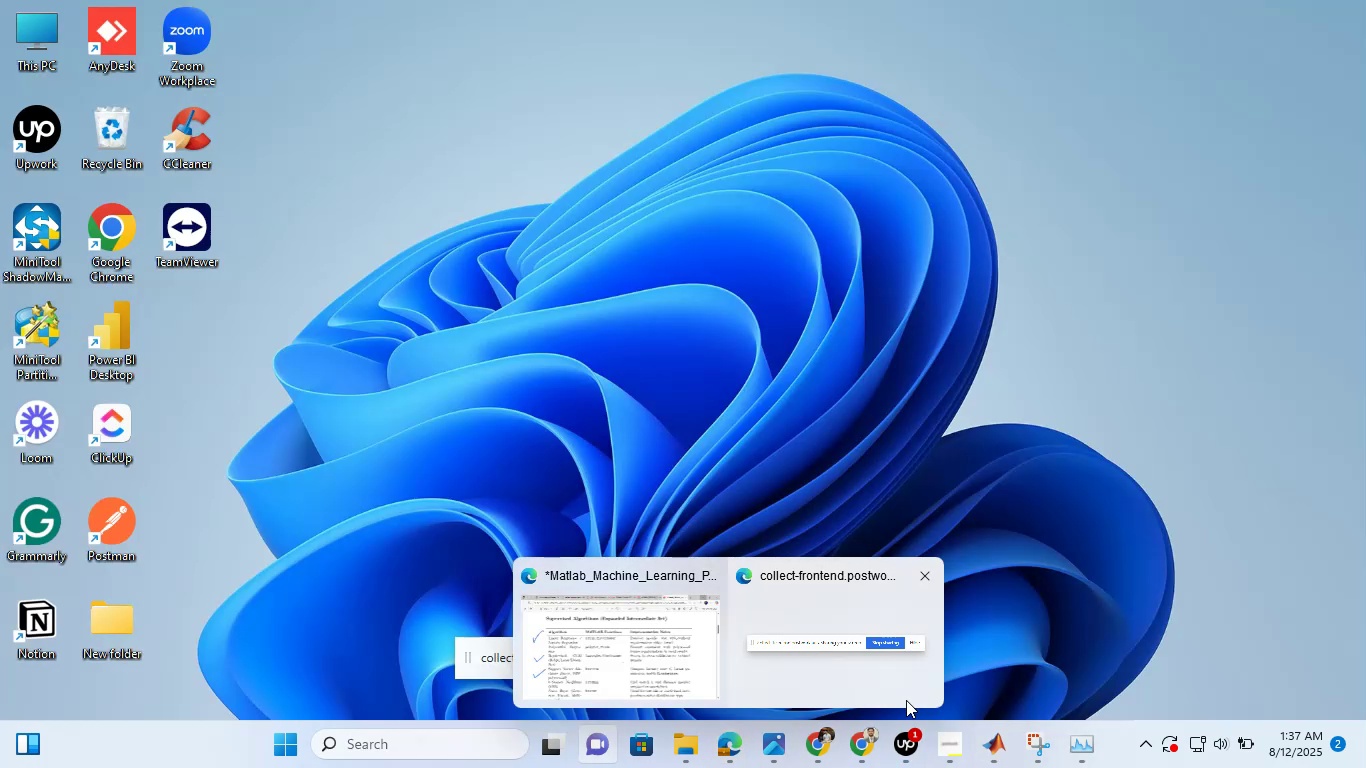 
left_click([912, 750])
 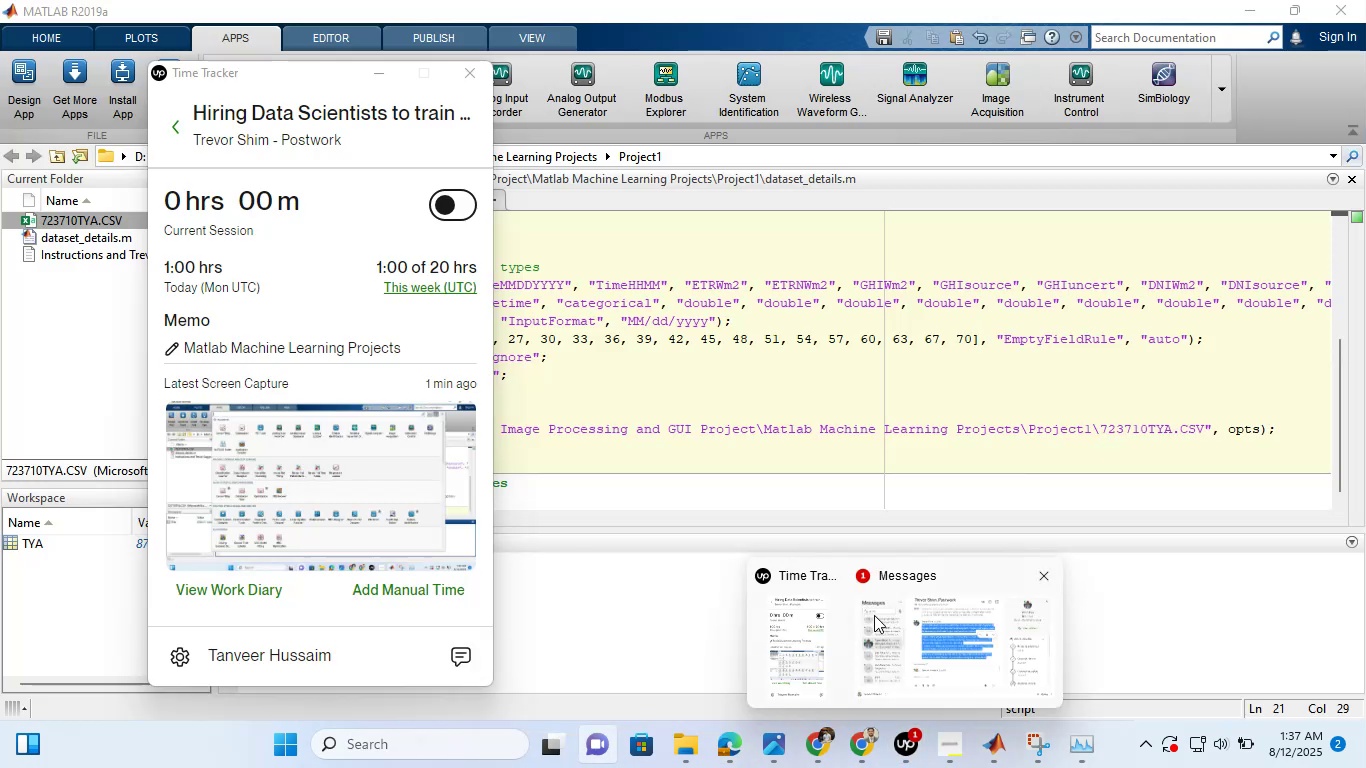 
left_click([876, 616])
 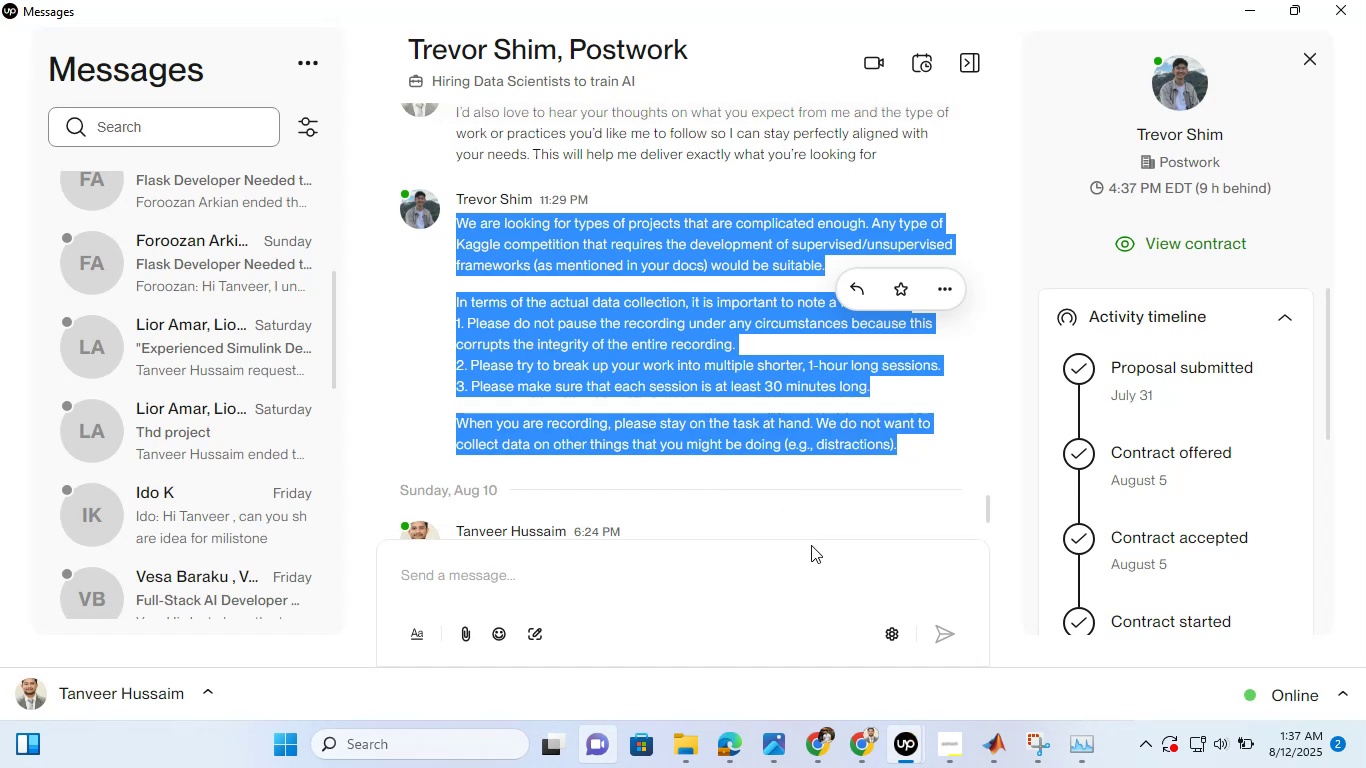 
left_click([787, 571])
 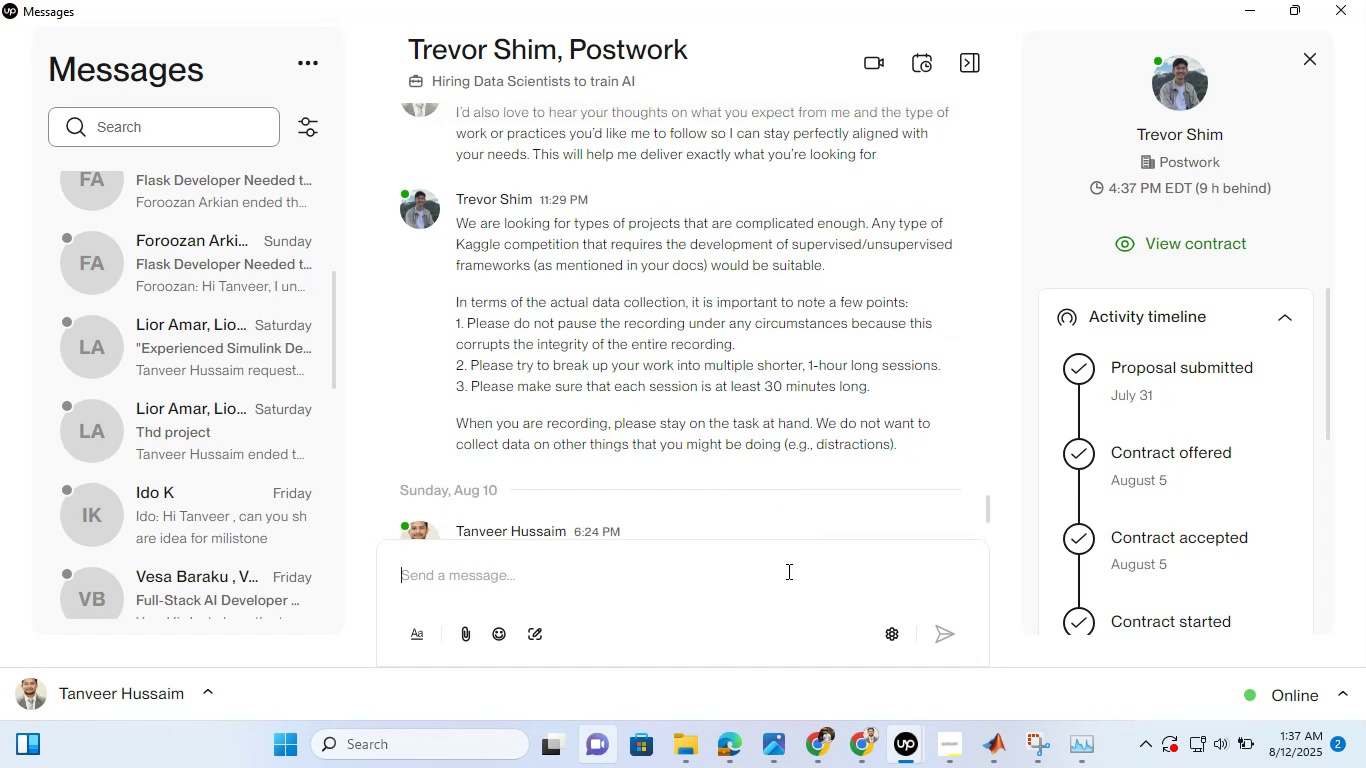 
scroll: coordinate [787, 571], scroll_direction: down, amount: 8.0
 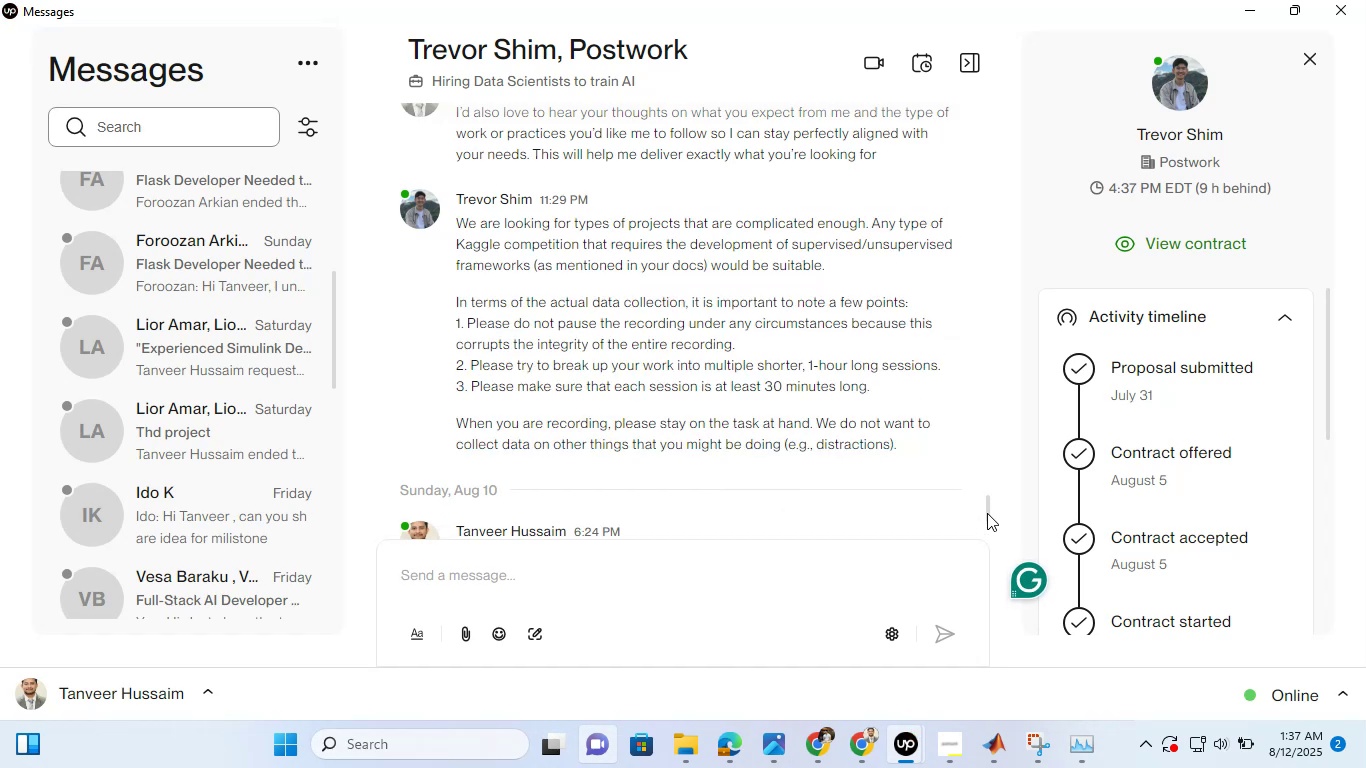 
left_click_drag(start_coordinate=[987, 513], to_coordinate=[989, 543])
 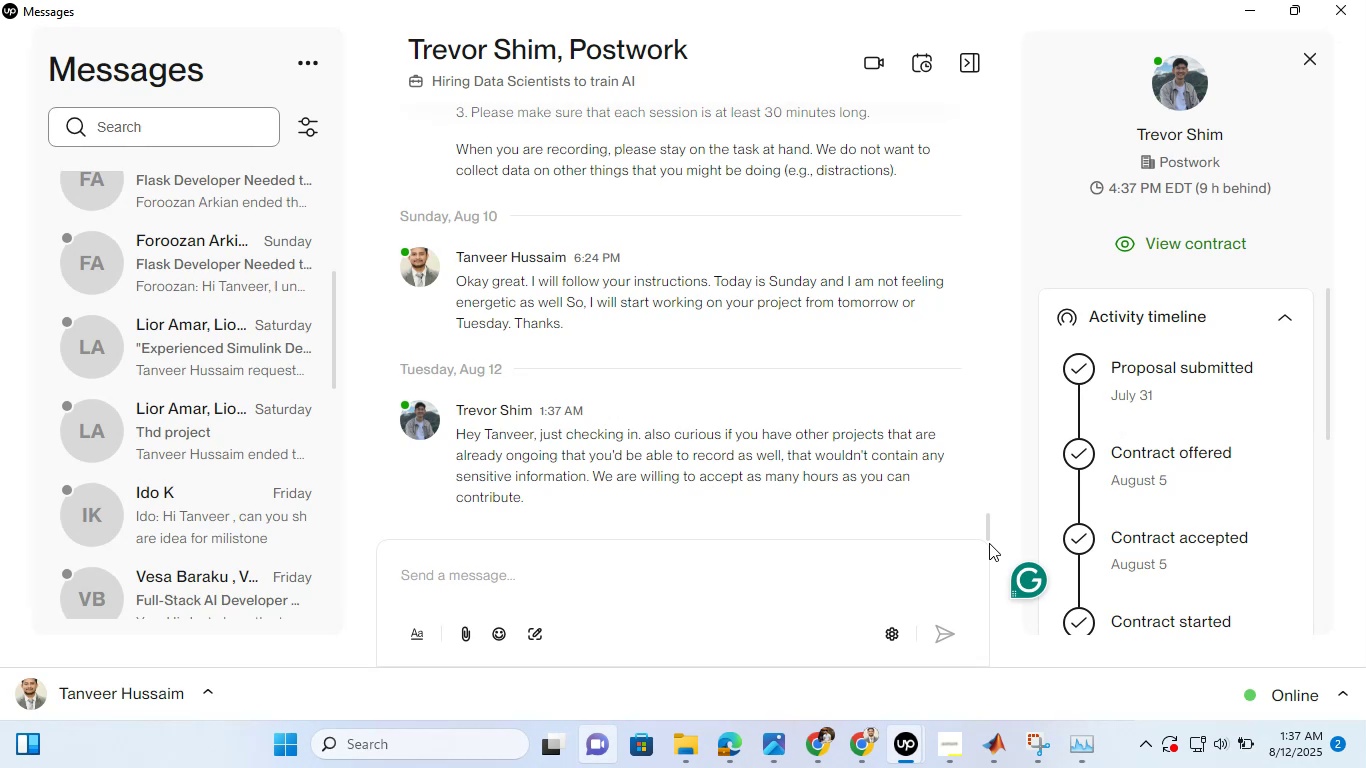 
wait(6.12)
 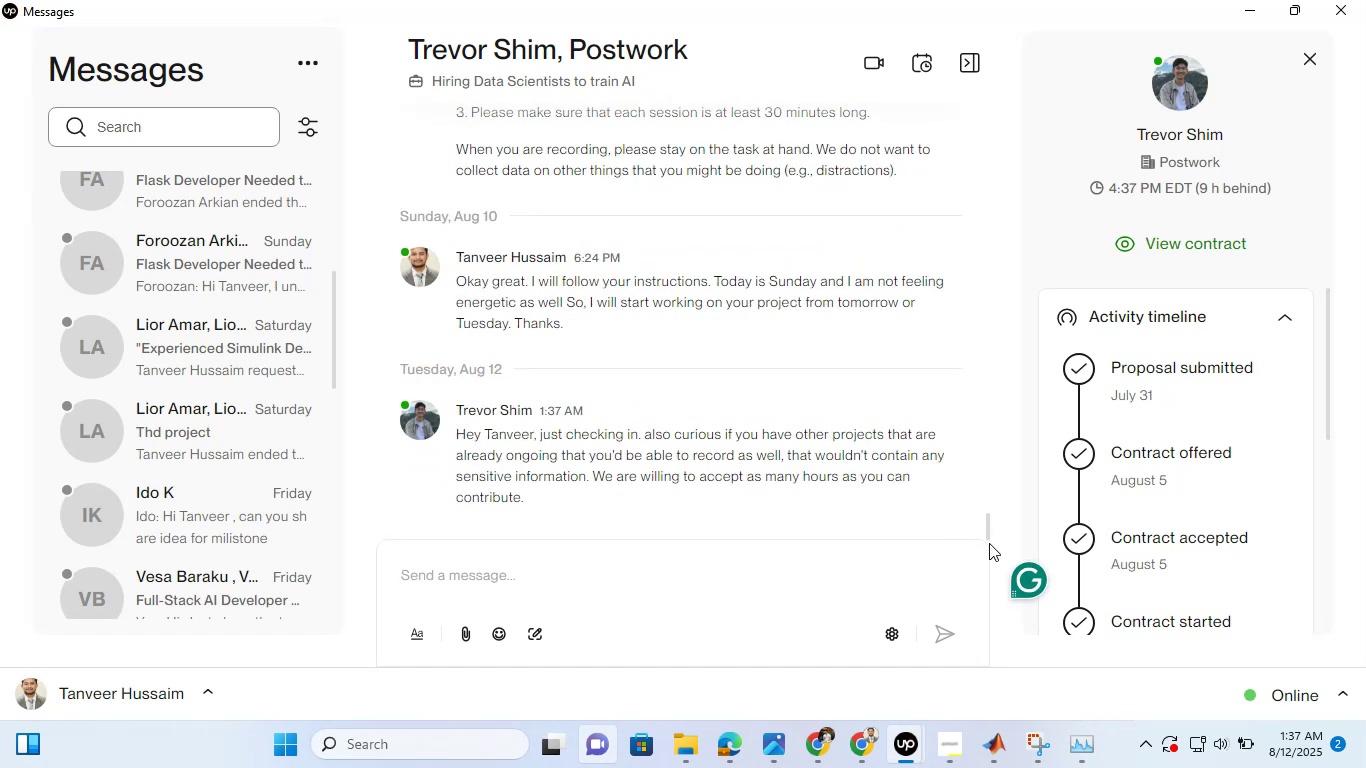 
left_click([727, 753])
 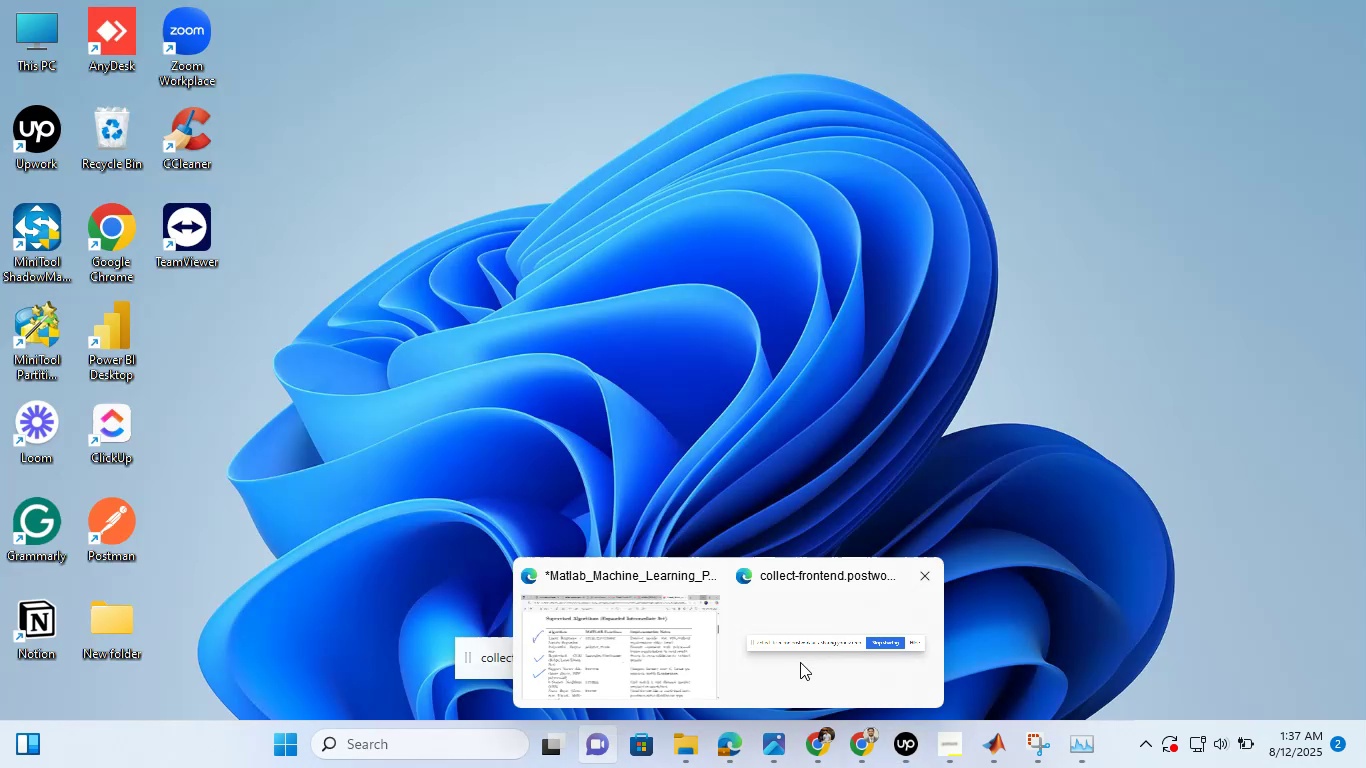 
left_click([800, 665])
 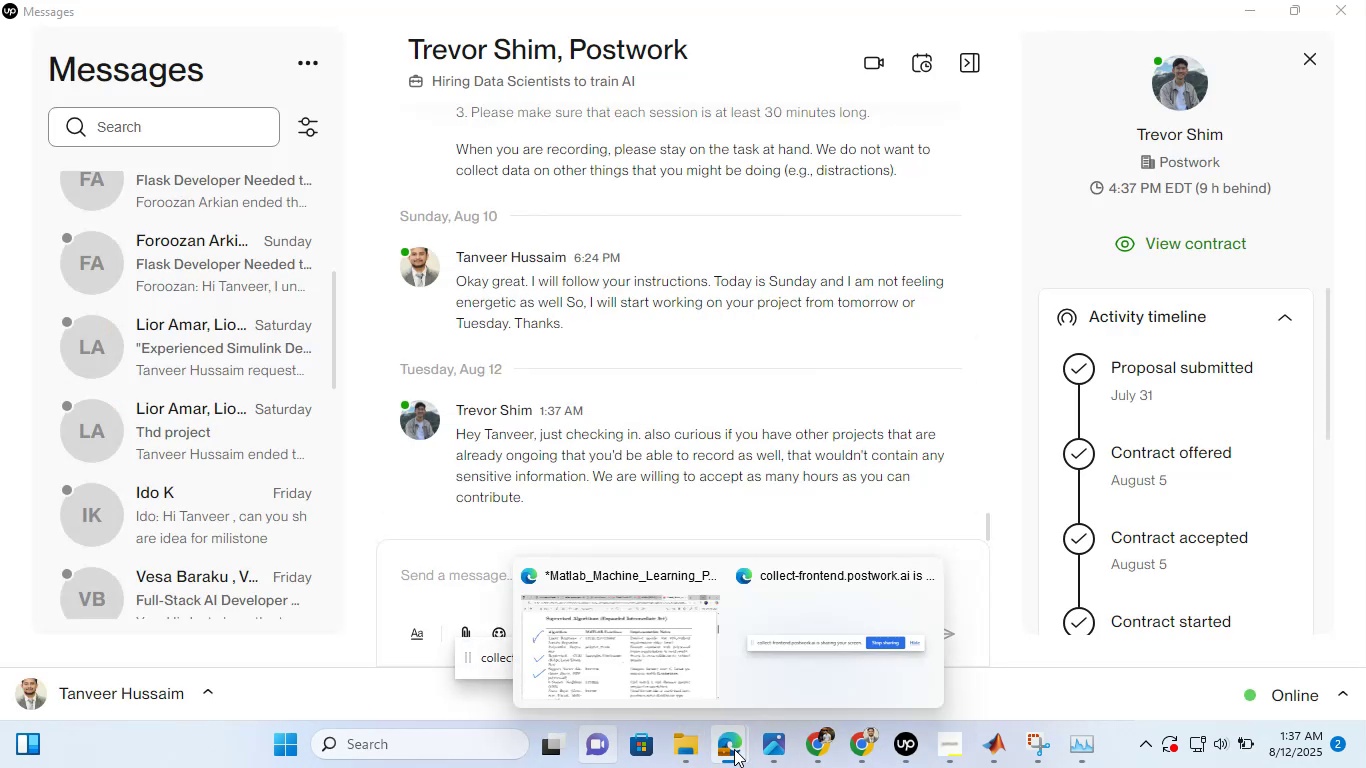 